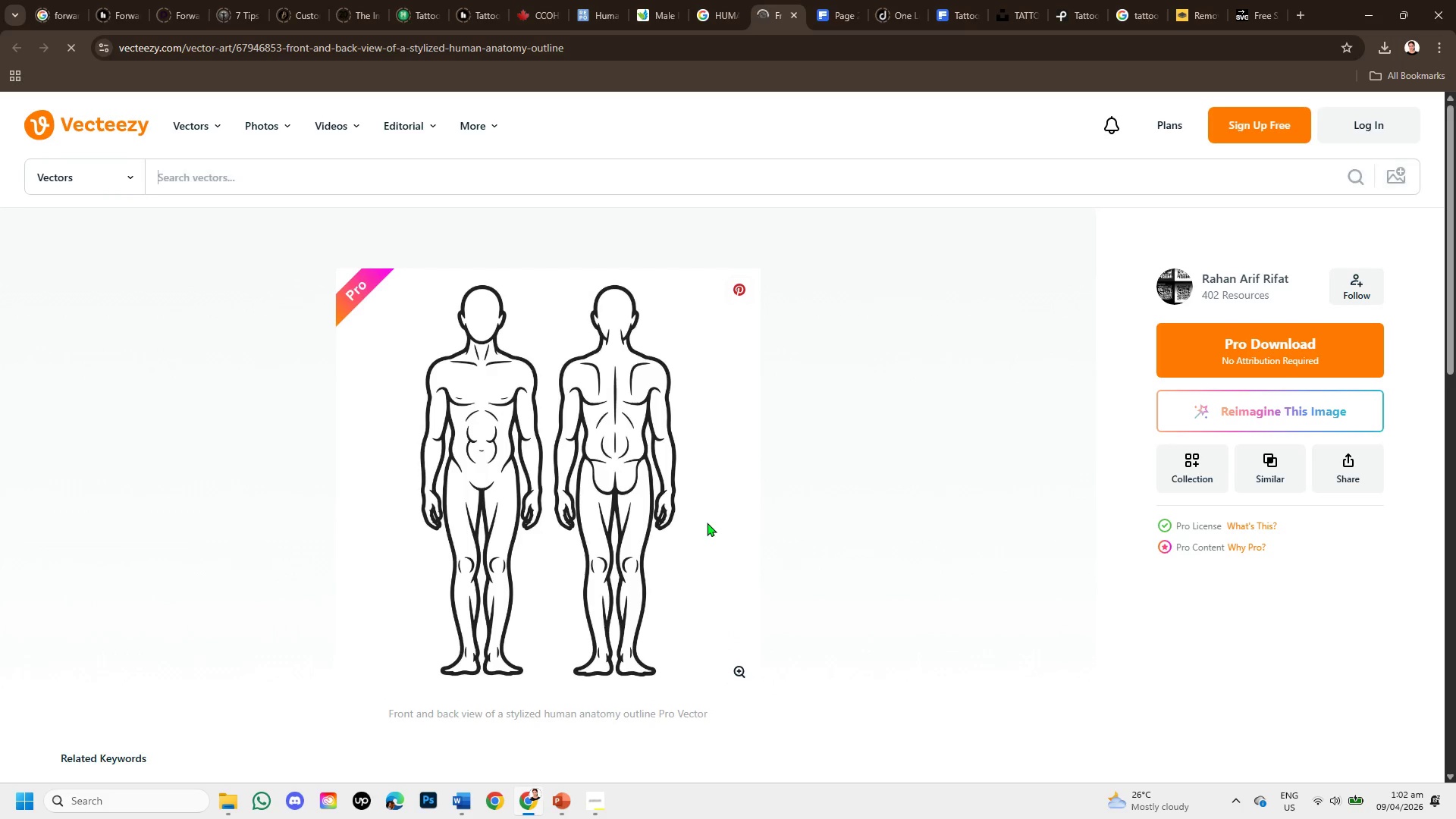 
scroll: coordinate [663, 512], scroll_direction: down, amount: 4.0
 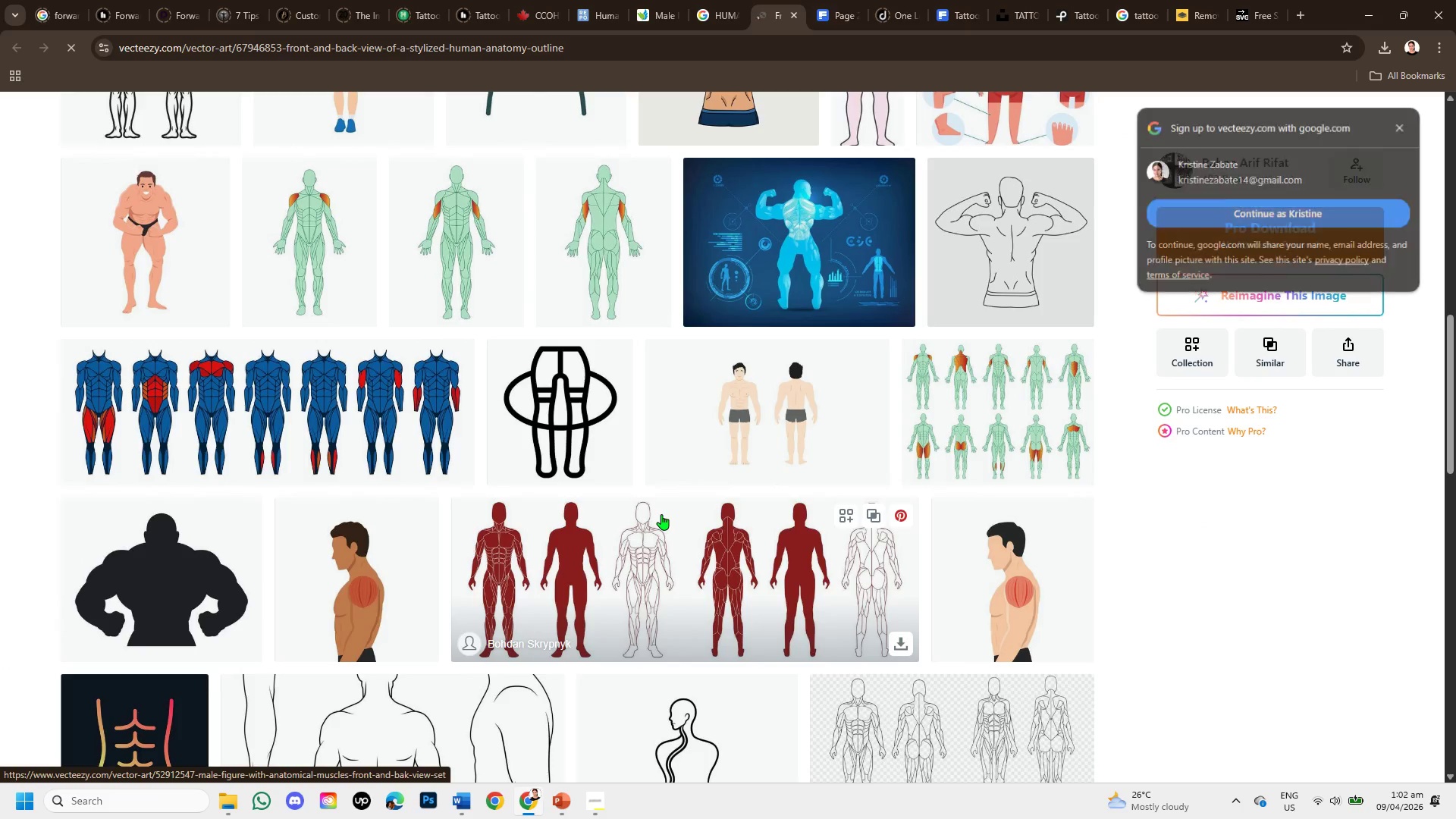 
scroll: coordinate [661, 514], scroll_direction: up, amount: 3.0
 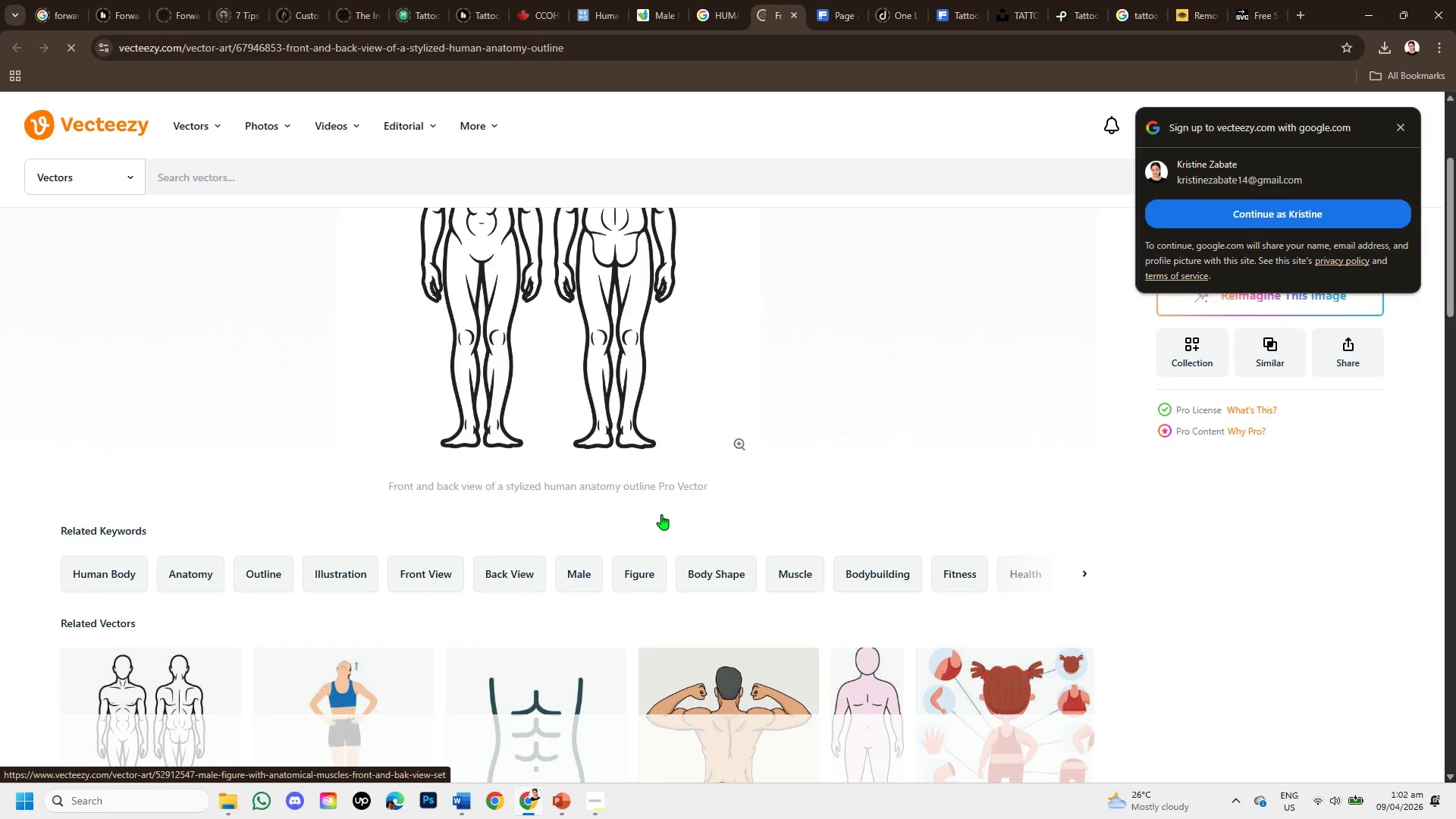 
scroll: coordinate [661, 514], scroll_direction: down, amount: 2.0
 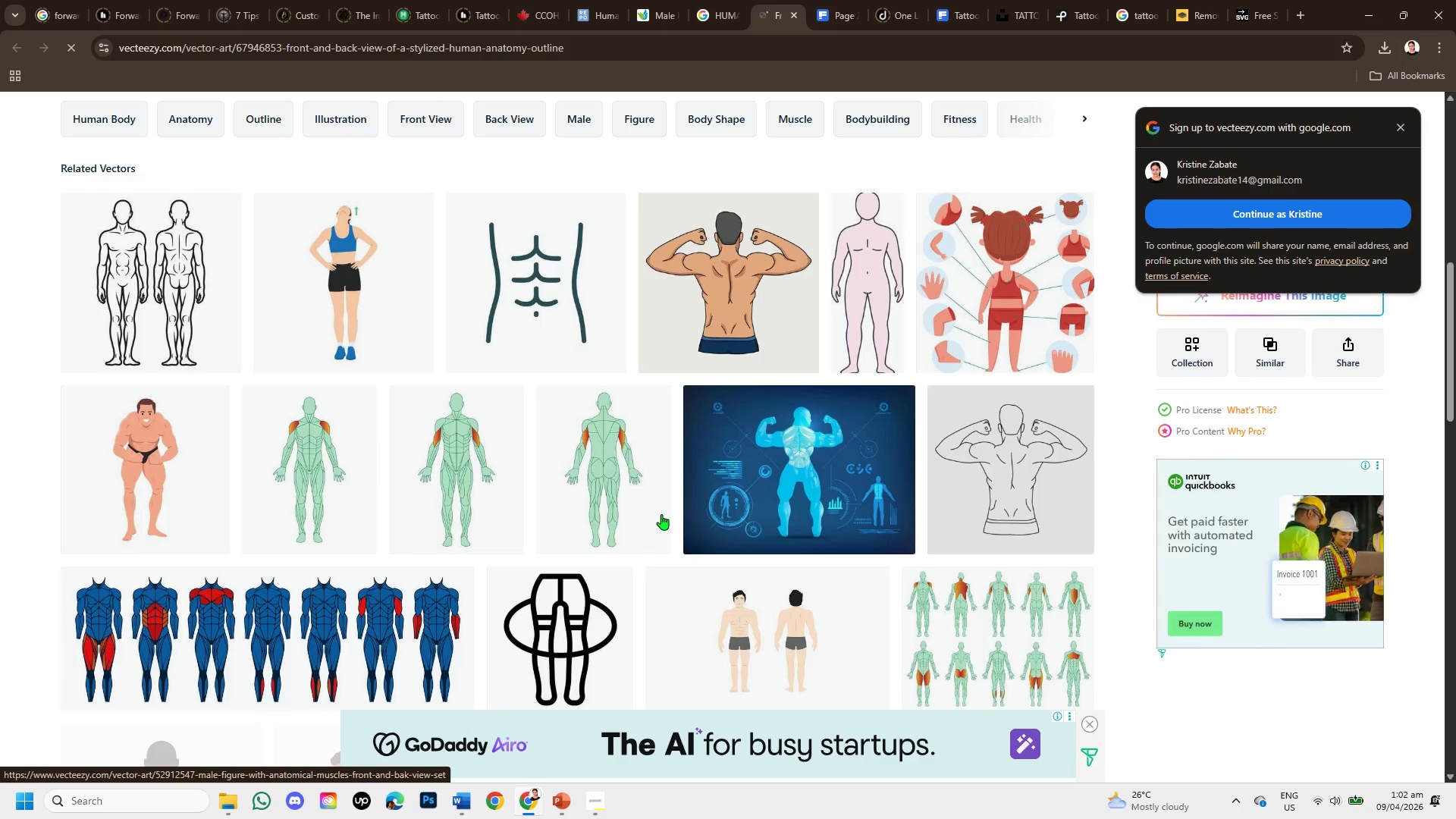 
wait(21.86)
 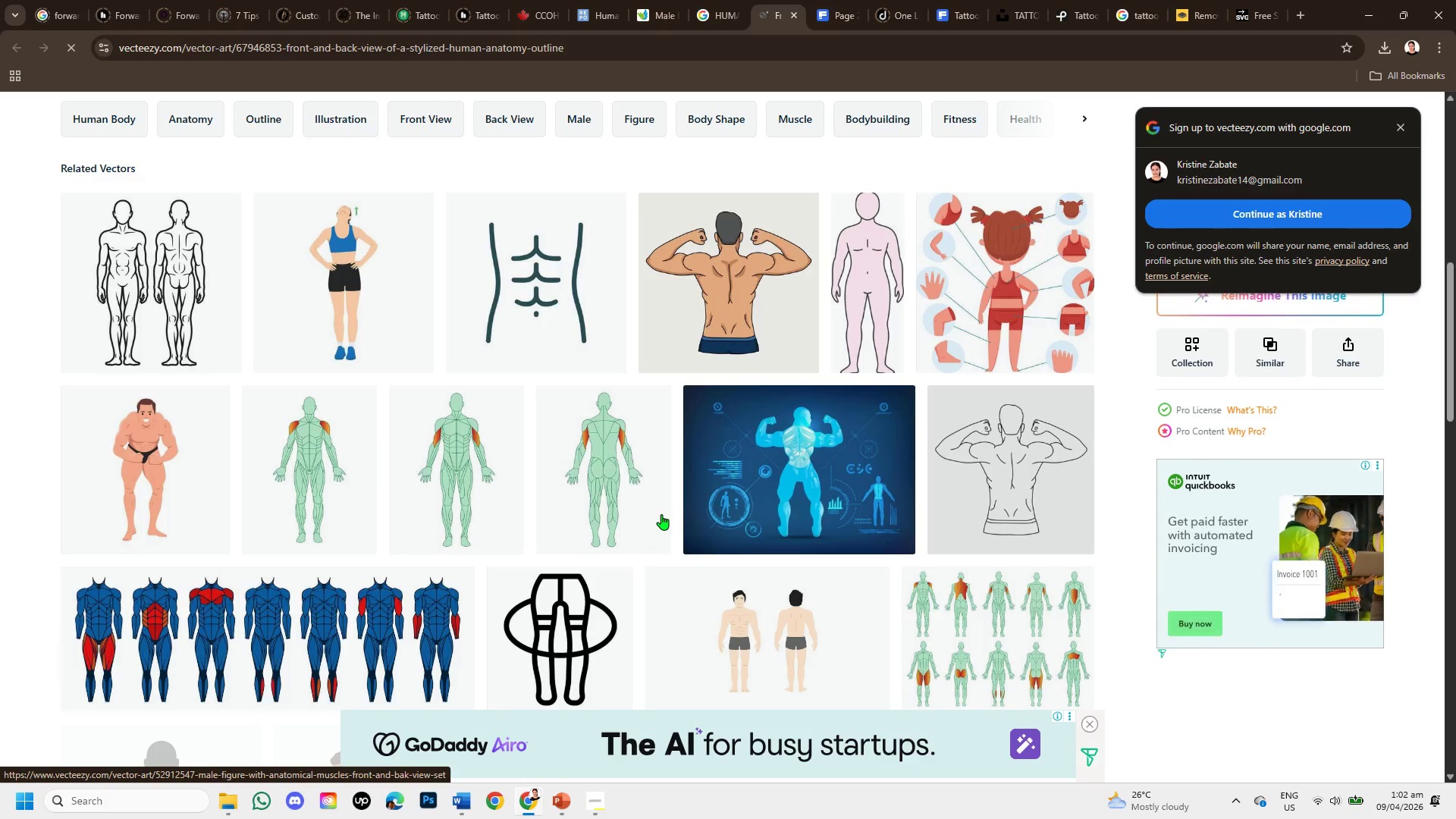 
scroll: coordinate [560, 412], scroll_direction: up, amount: 3.0
 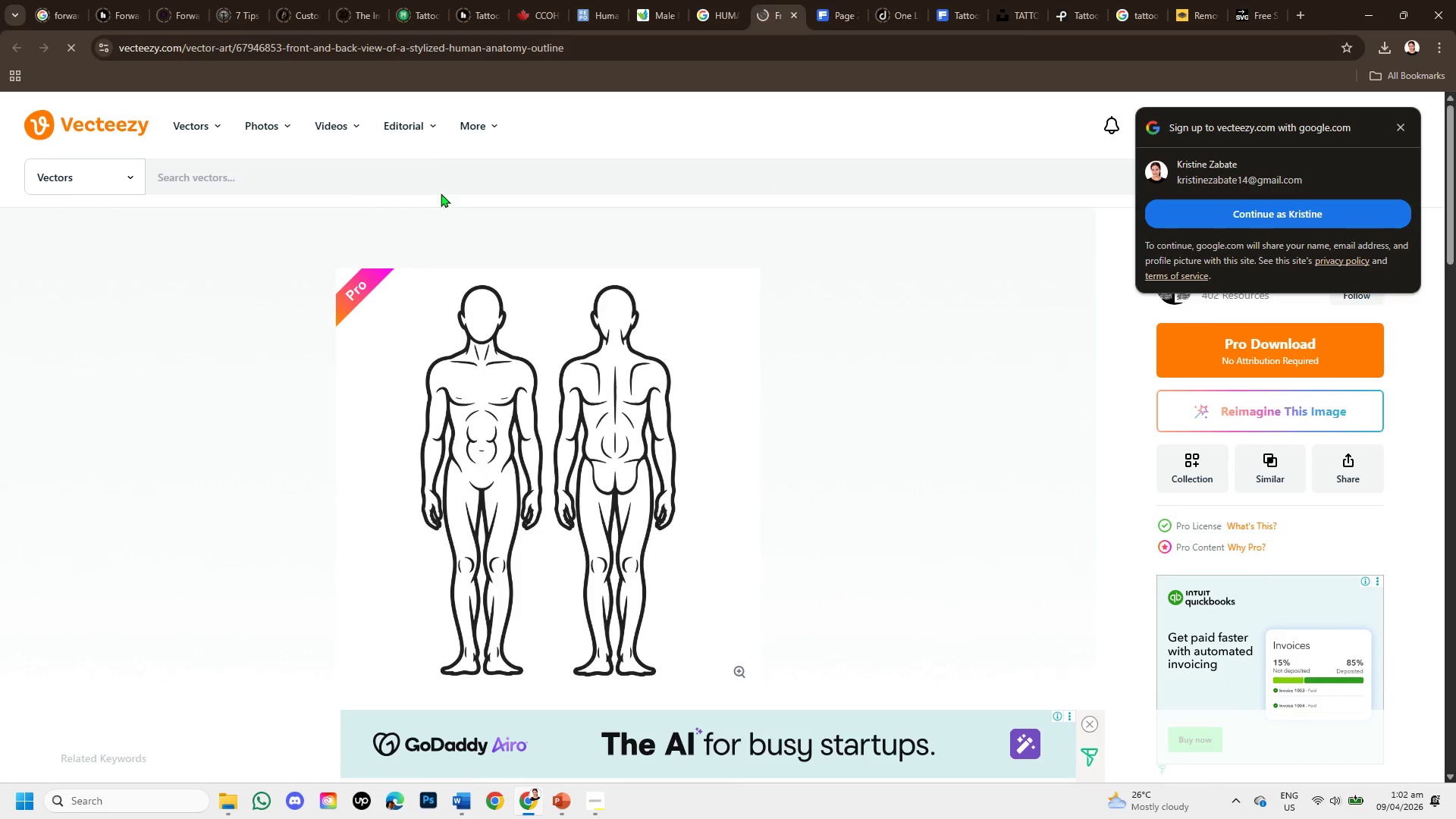 
left_click([434, 169])
 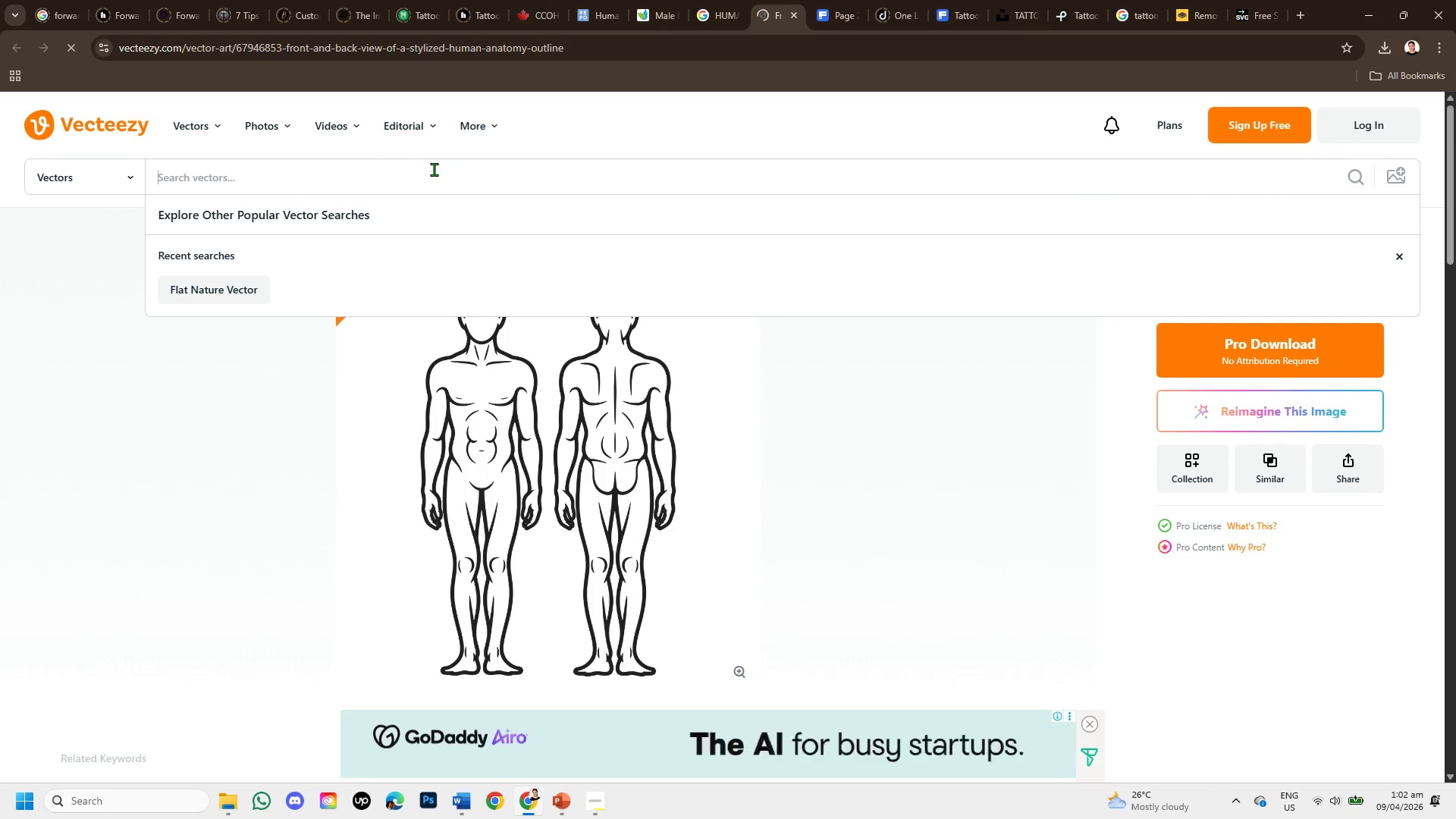 
type(scapular retractiuo)
key(Backspace)
key(Backspace)
type(on exercise diagram )
 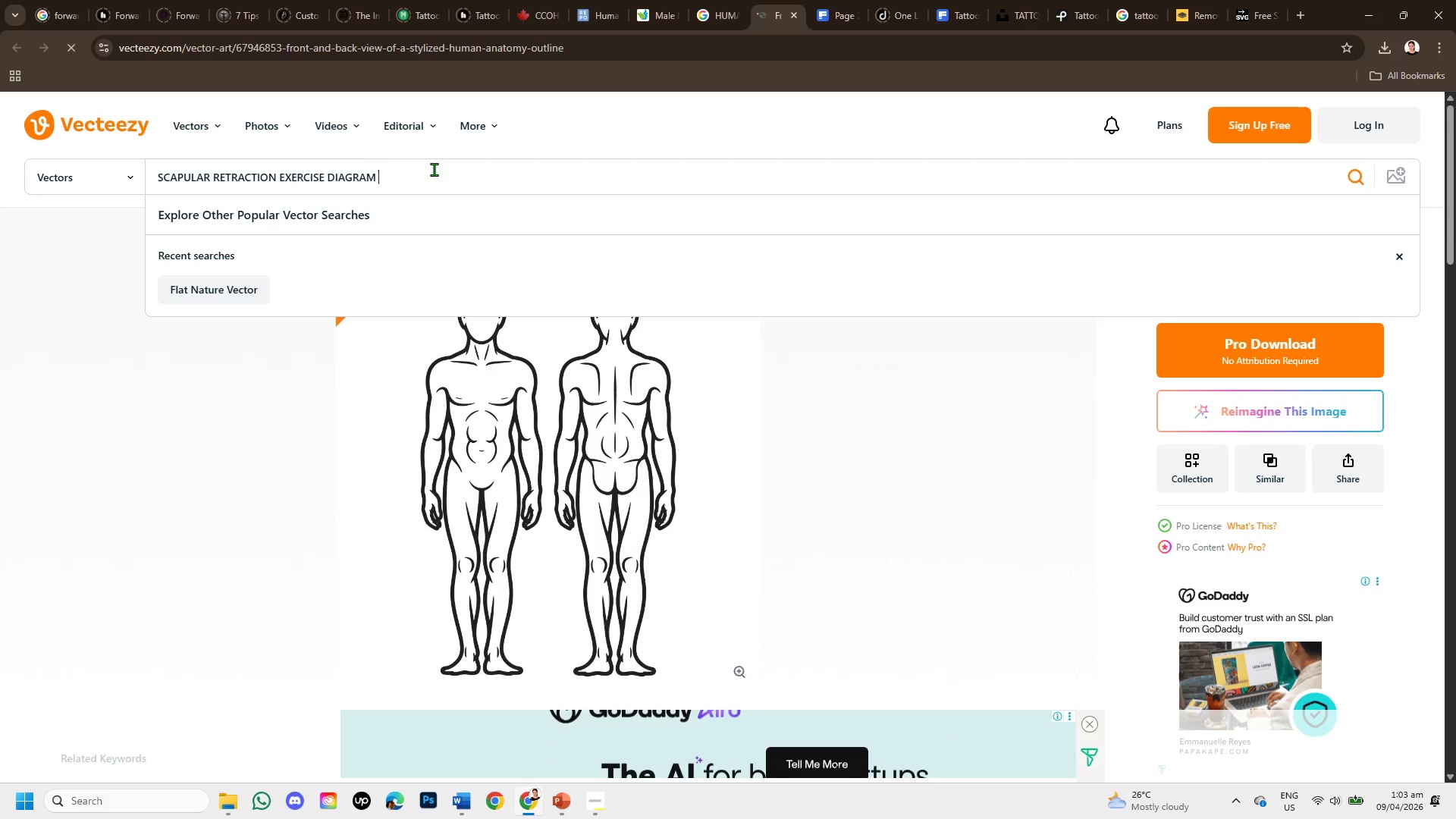 
key(Enter)
 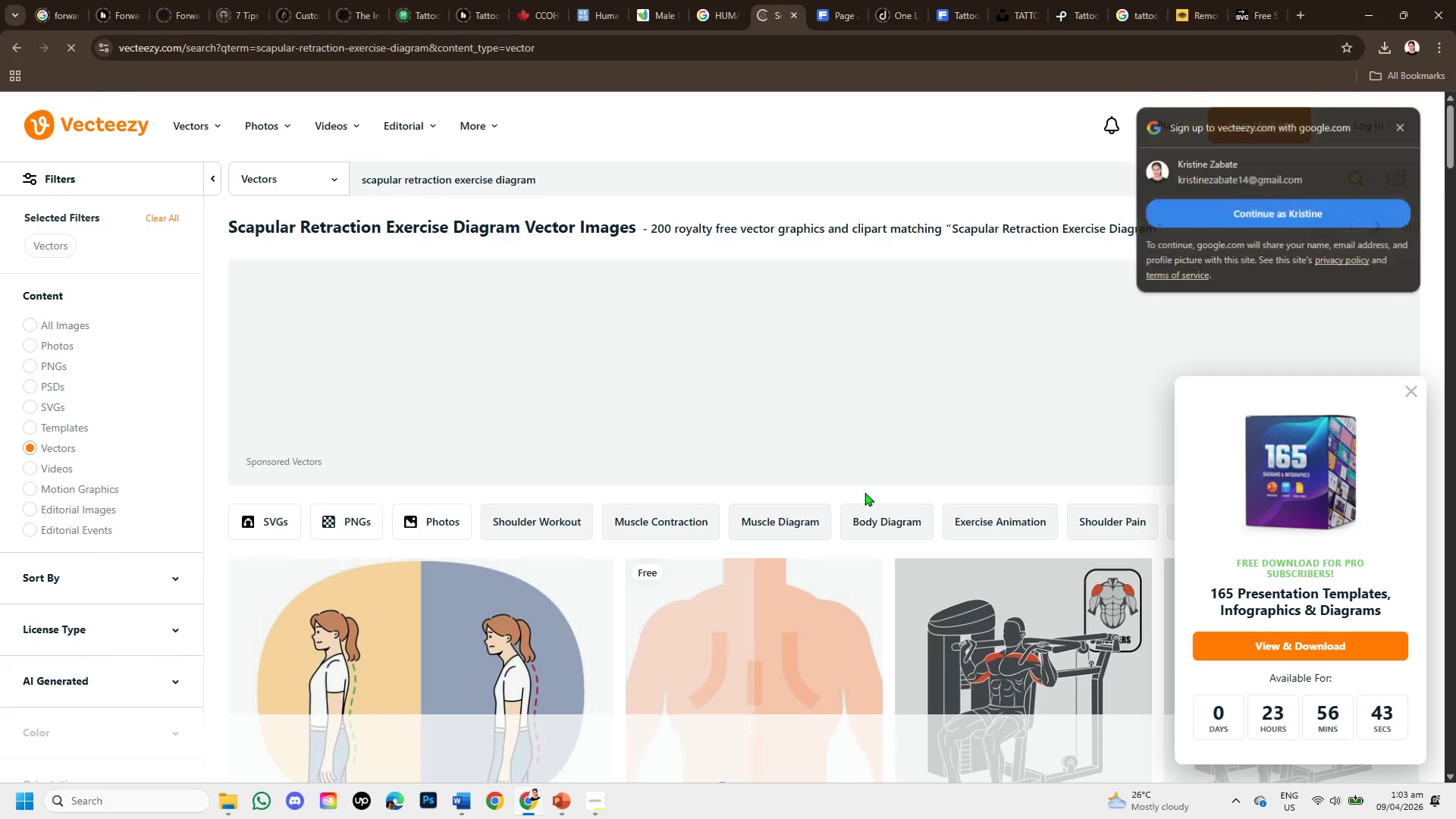 
scroll: coordinate [770, 519], scroll_direction: down, amount: 1.0
 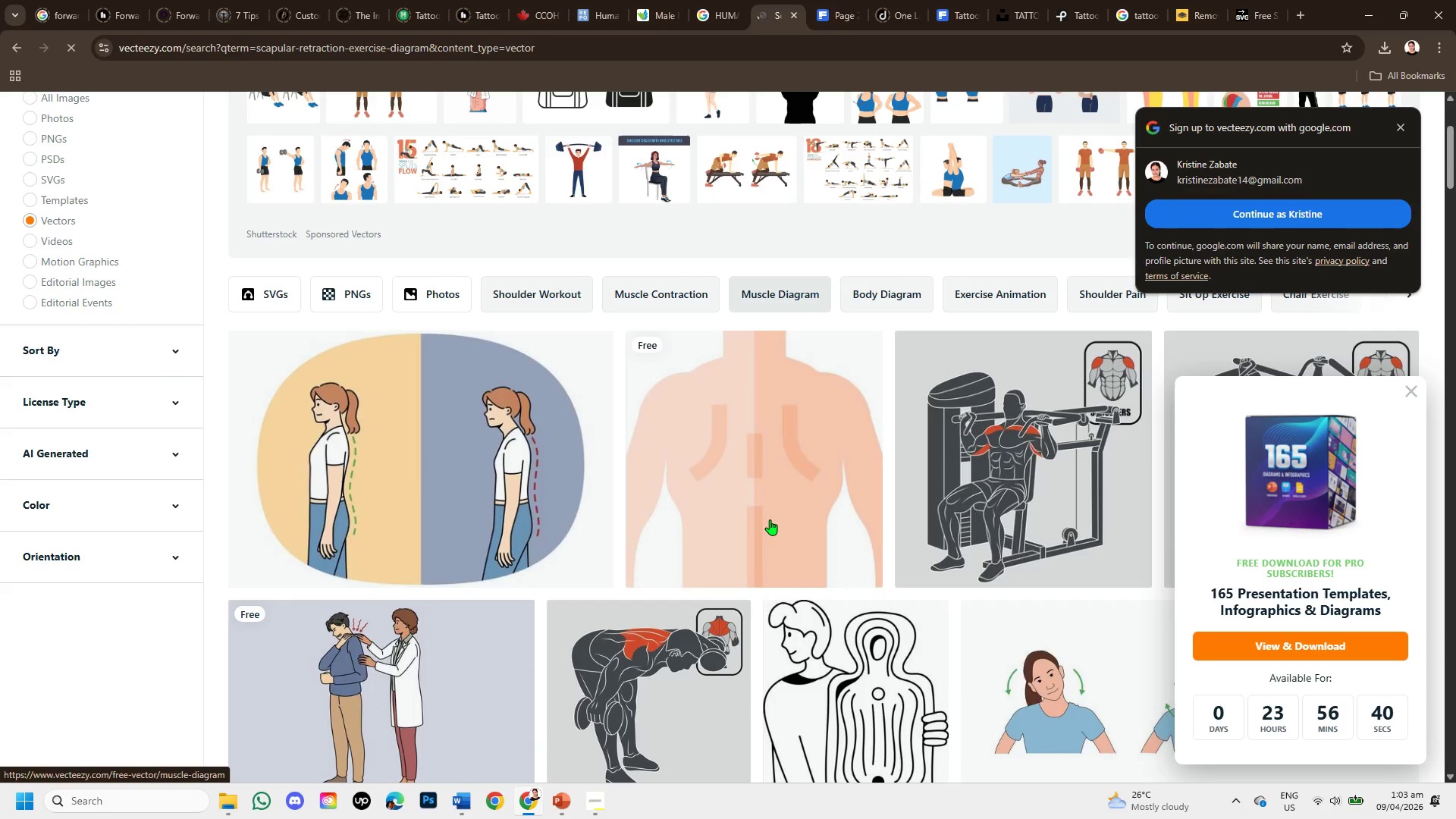 
scroll: coordinate [770, 519], scroll_direction: up, amount: 2.0
 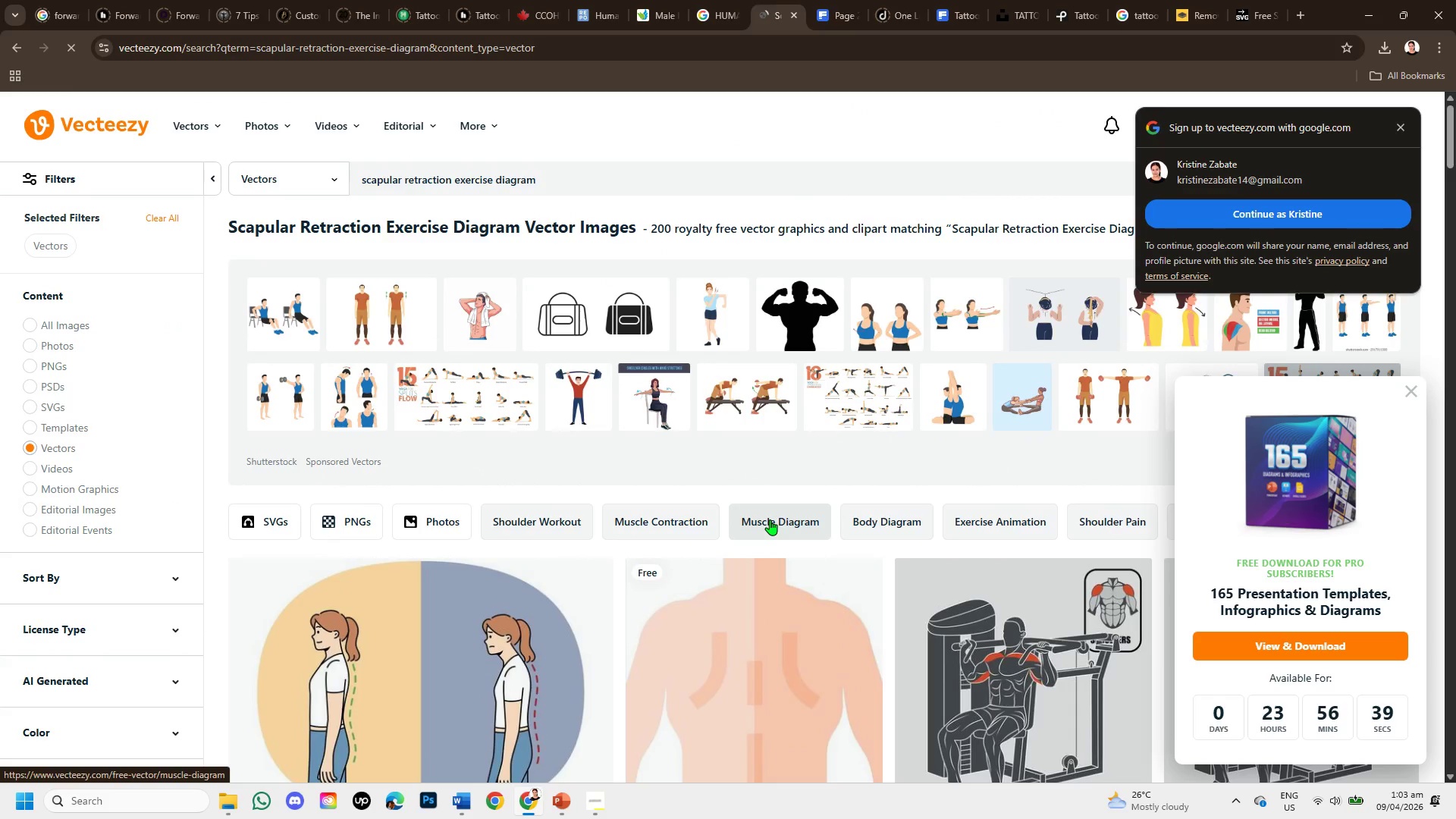 
scroll: coordinate [758, 535], scroll_direction: down, amount: 5.0
 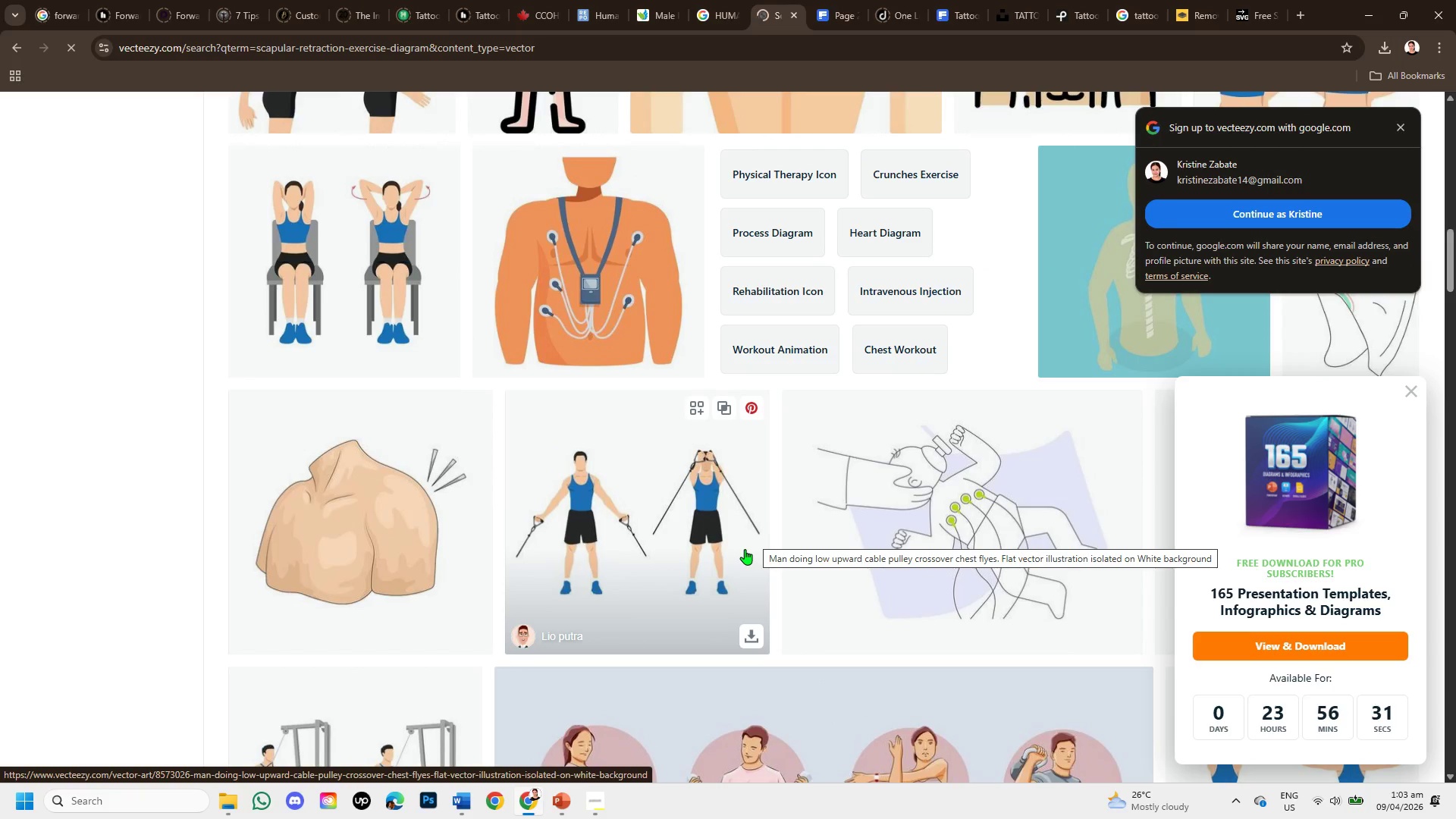 
scroll: coordinate [743, 542], scroll_direction: up, amount: 4.0
 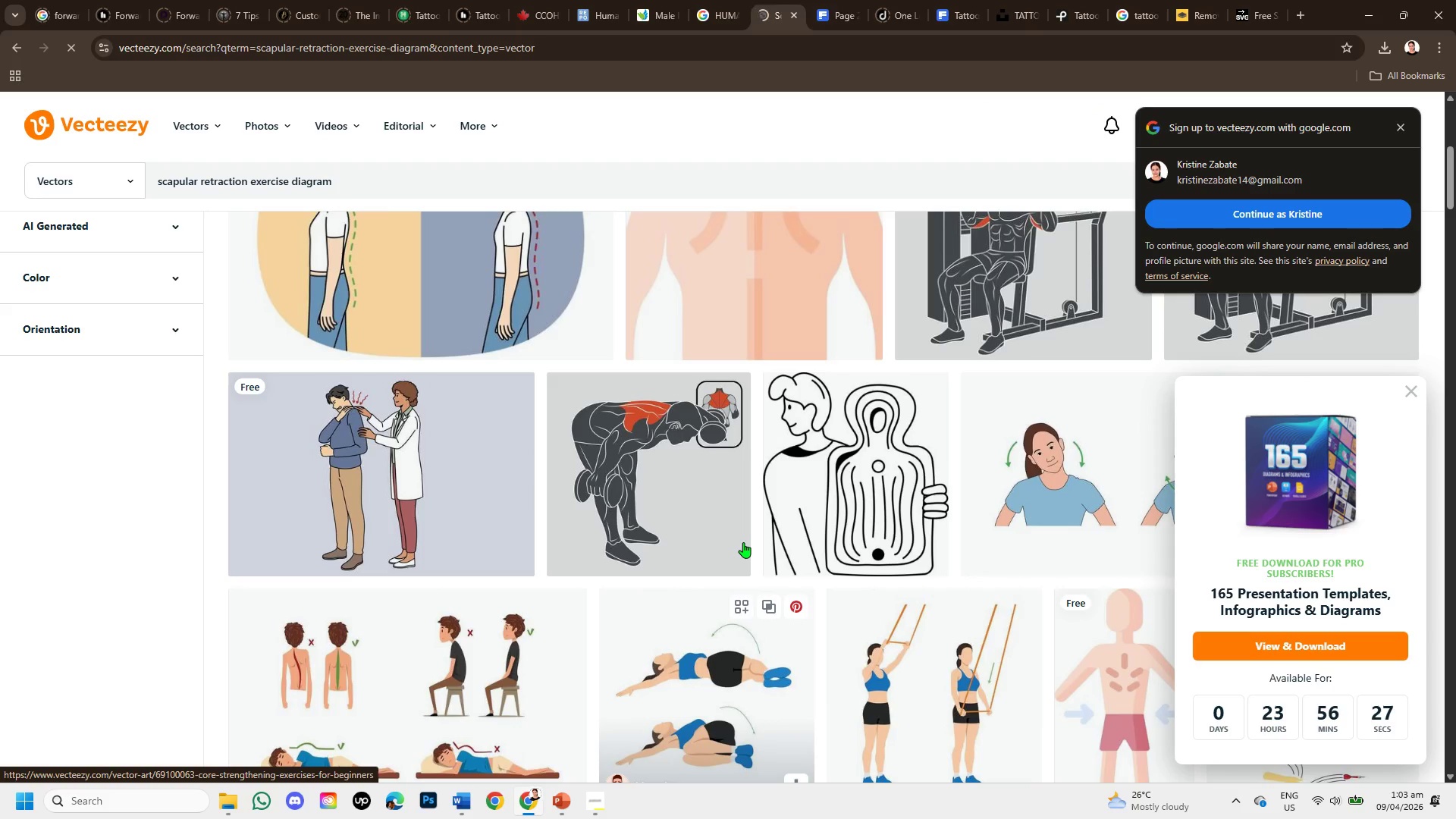 
scroll: coordinate [743, 542], scroll_direction: down, amount: 5.0
 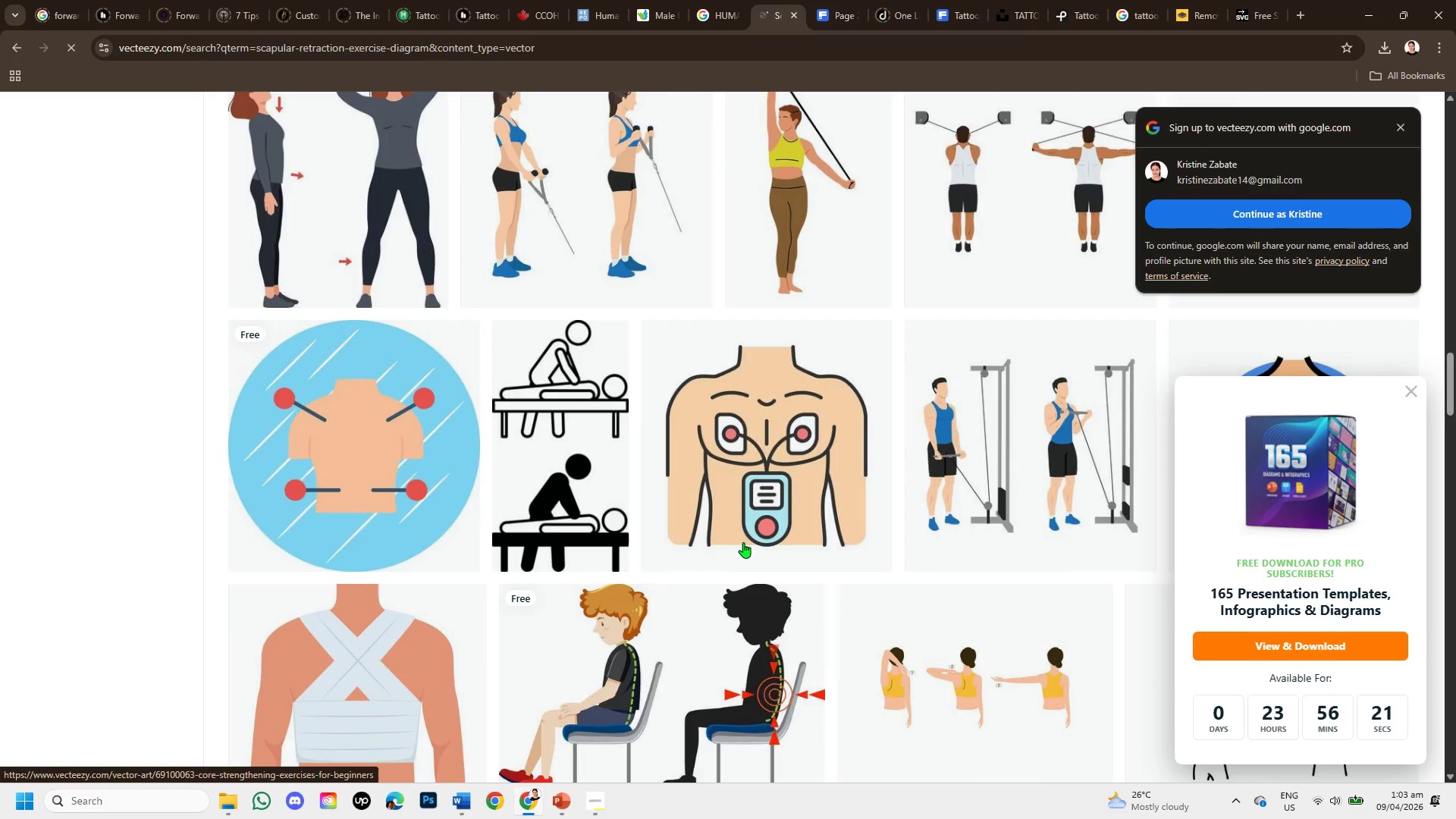 
scroll: coordinate [743, 542], scroll_direction: up, amount: 1.0
 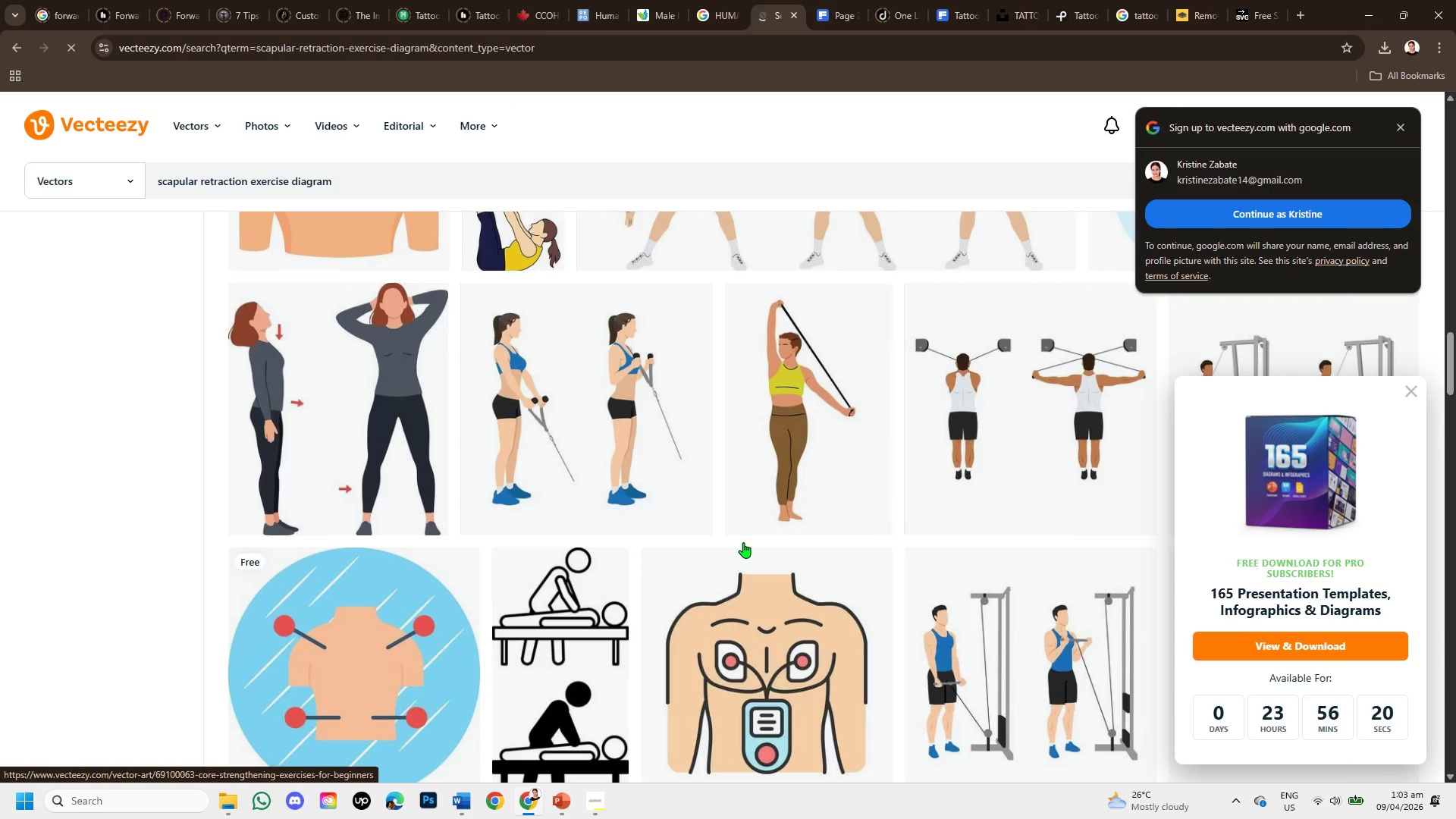 
scroll: coordinate [743, 541], scroll_direction: down, amount: 4.0
 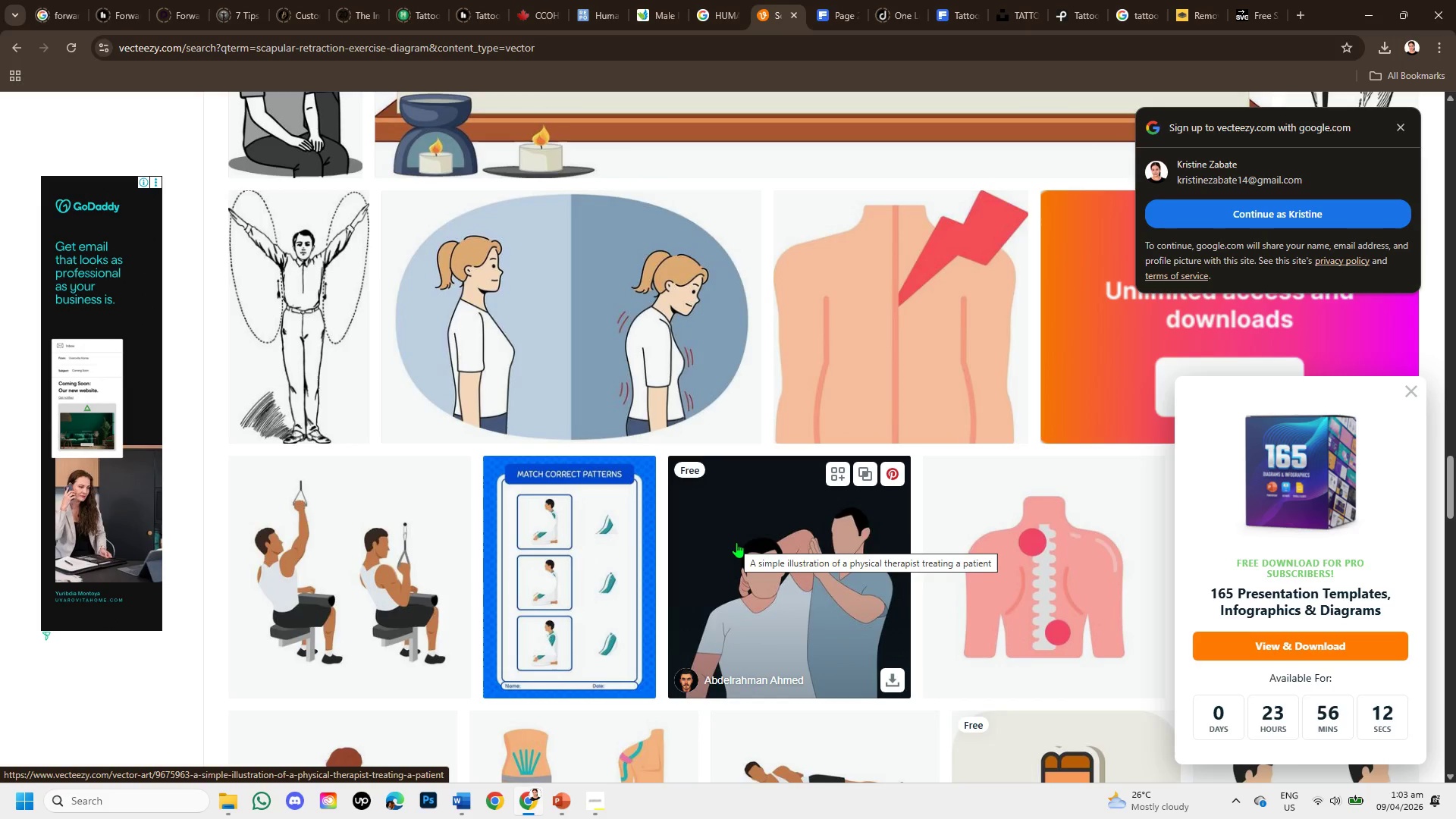 
wait(6.28)
 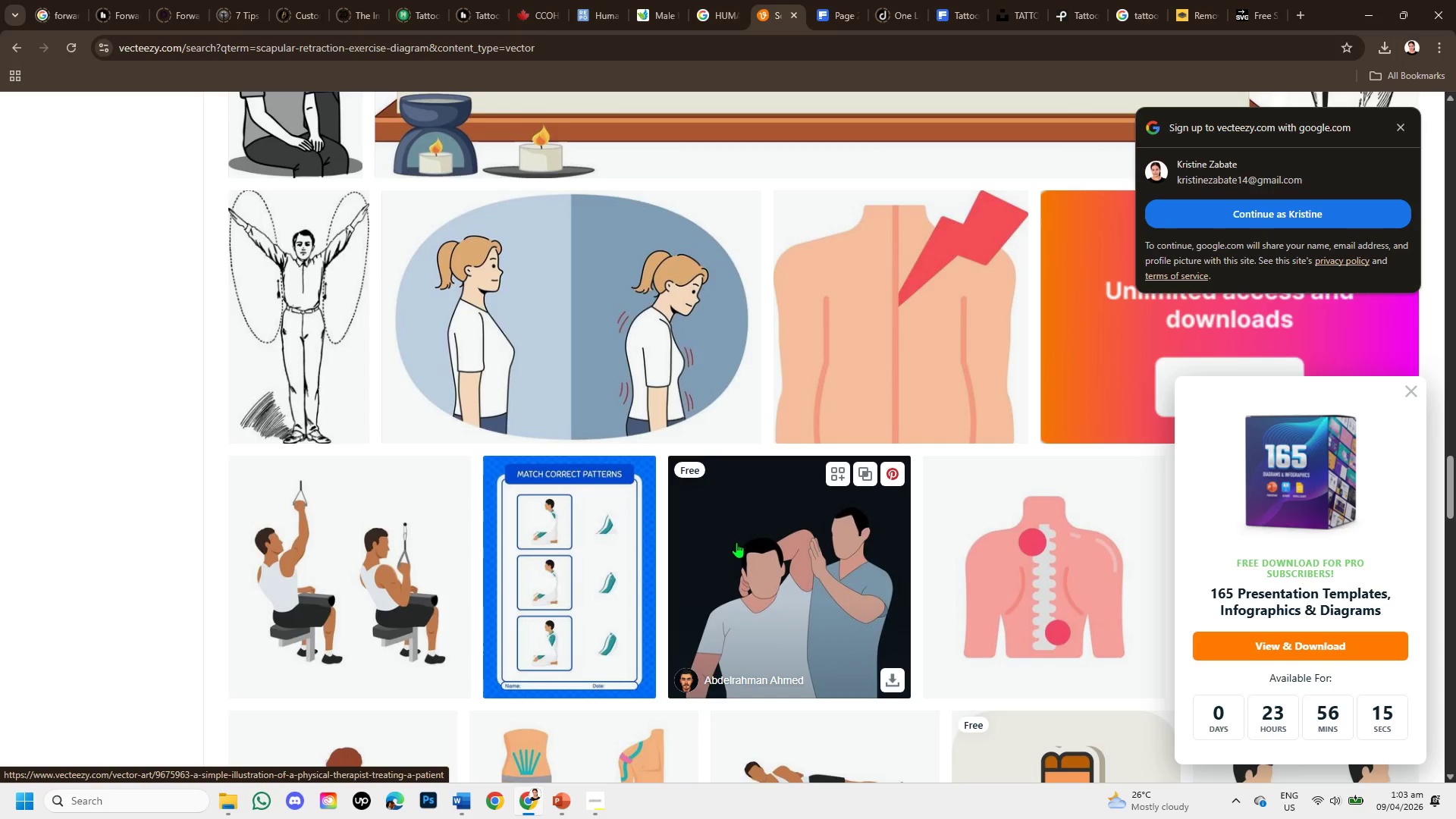 
scroll: coordinate [978, 489], scroll_direction: down, amount: 9.0
 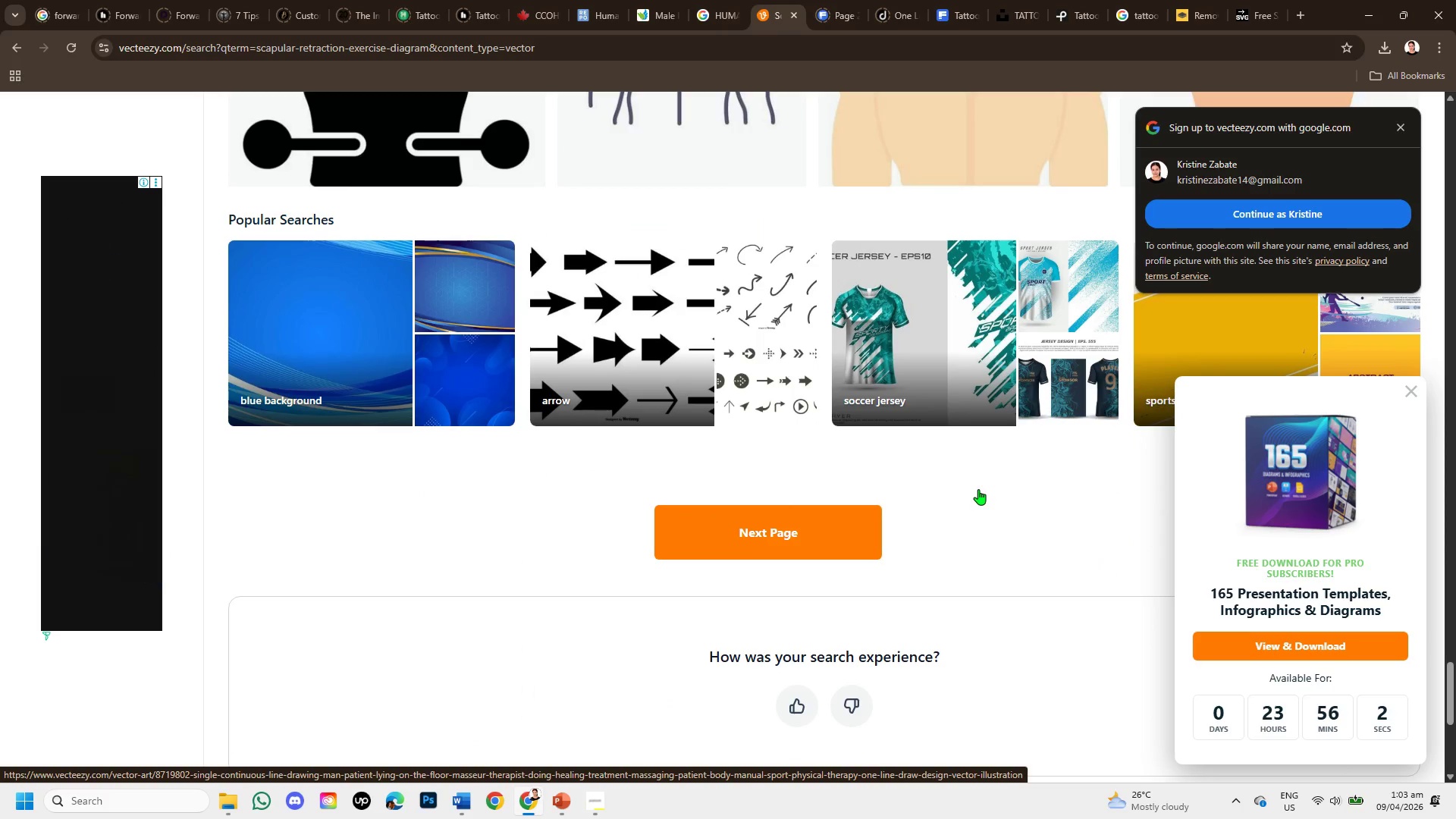 
scroll: coordinate [954, 497], scroll_direction: up, amount: 26.0
 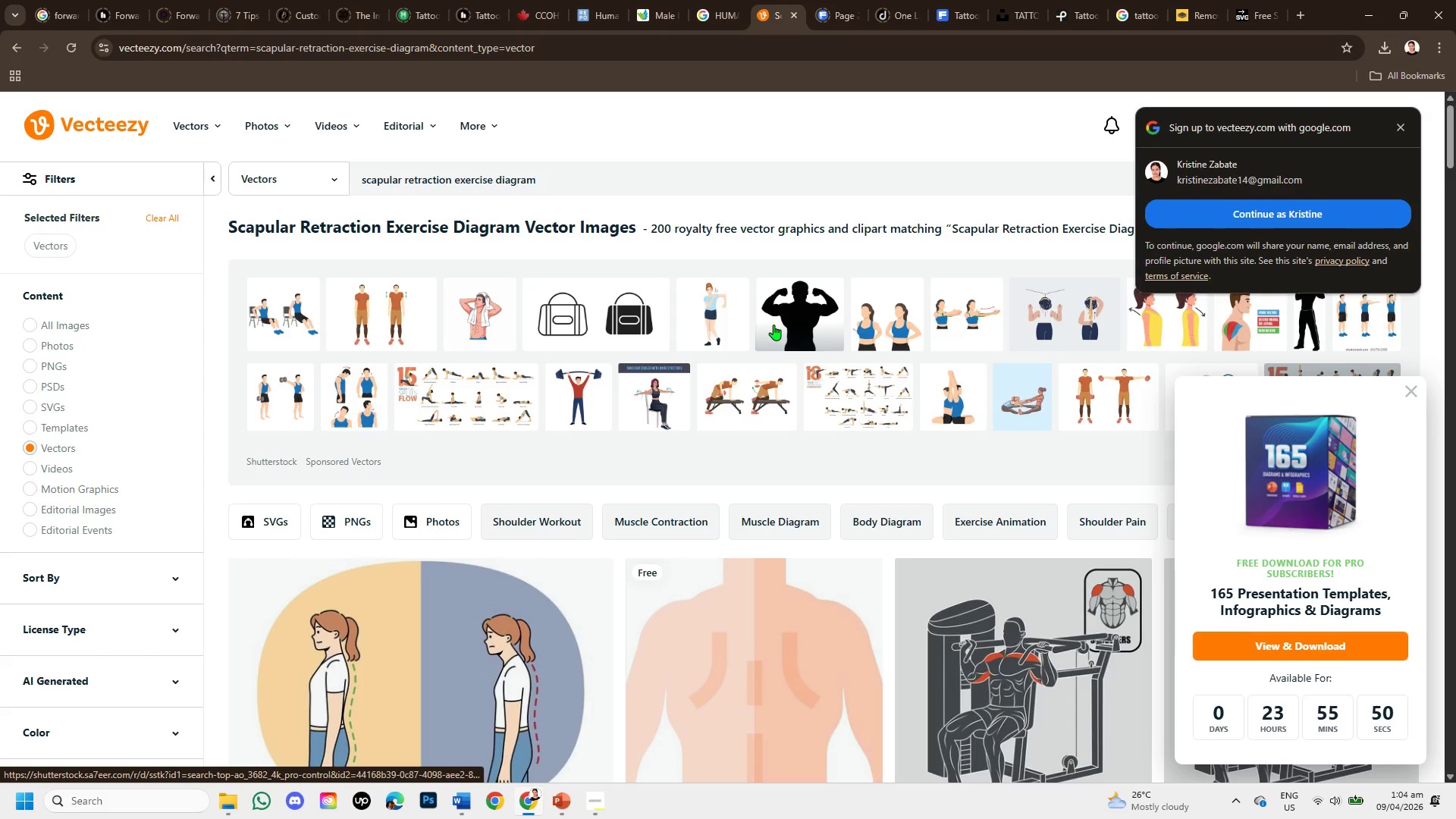 
wait(13.19)
 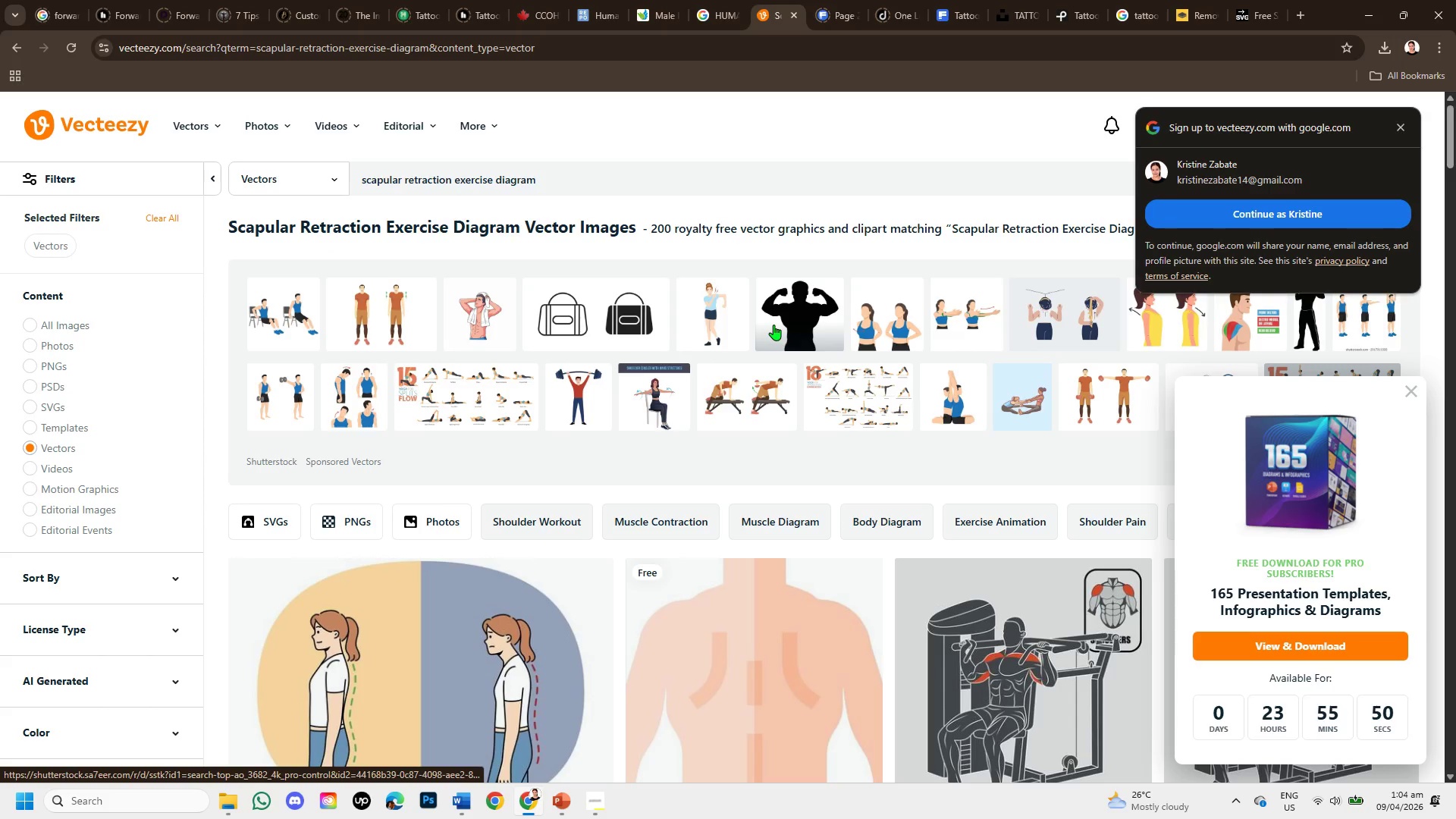 
left_click([1402, 122])
 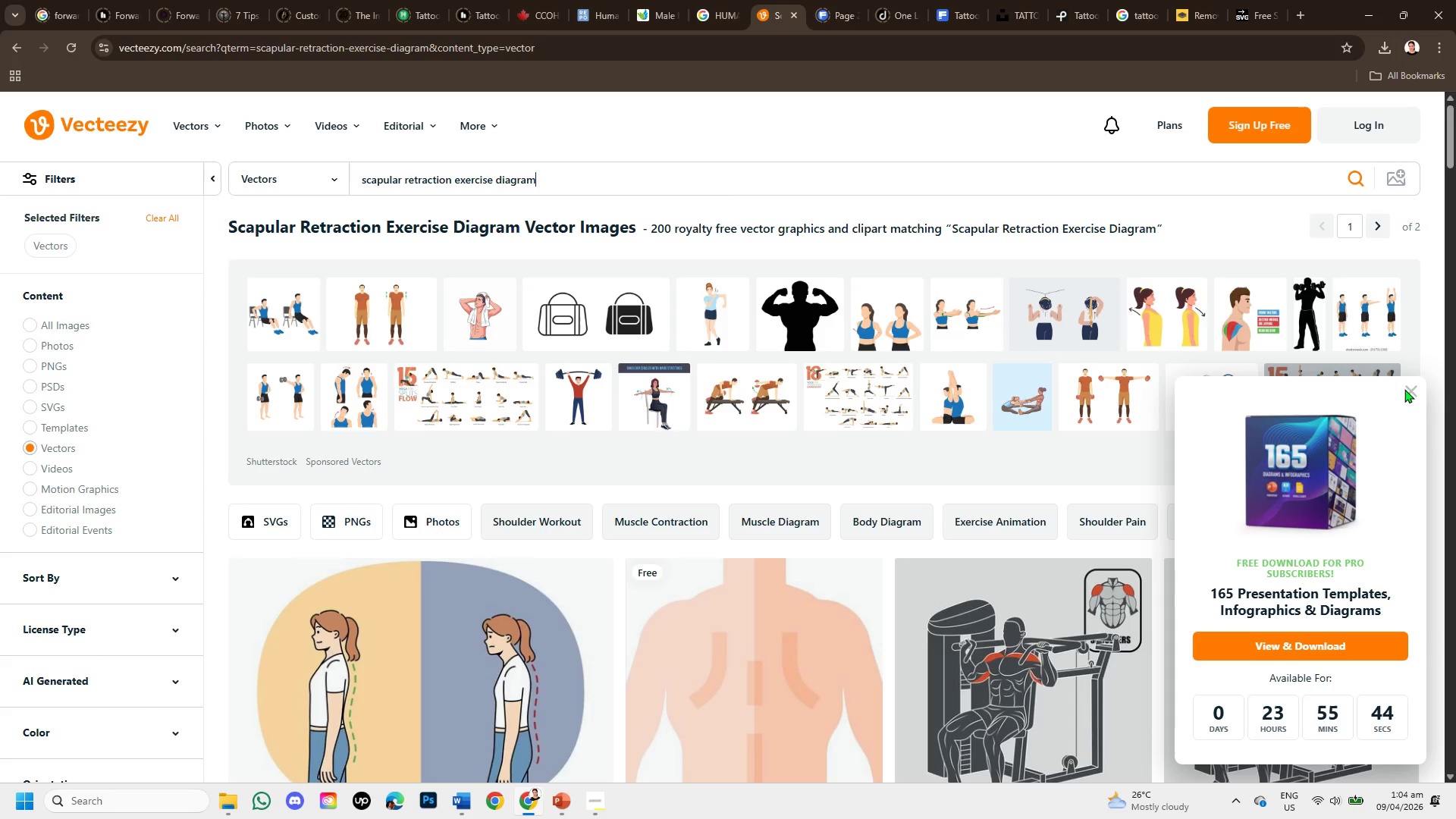 
left_click([1410, 391])
 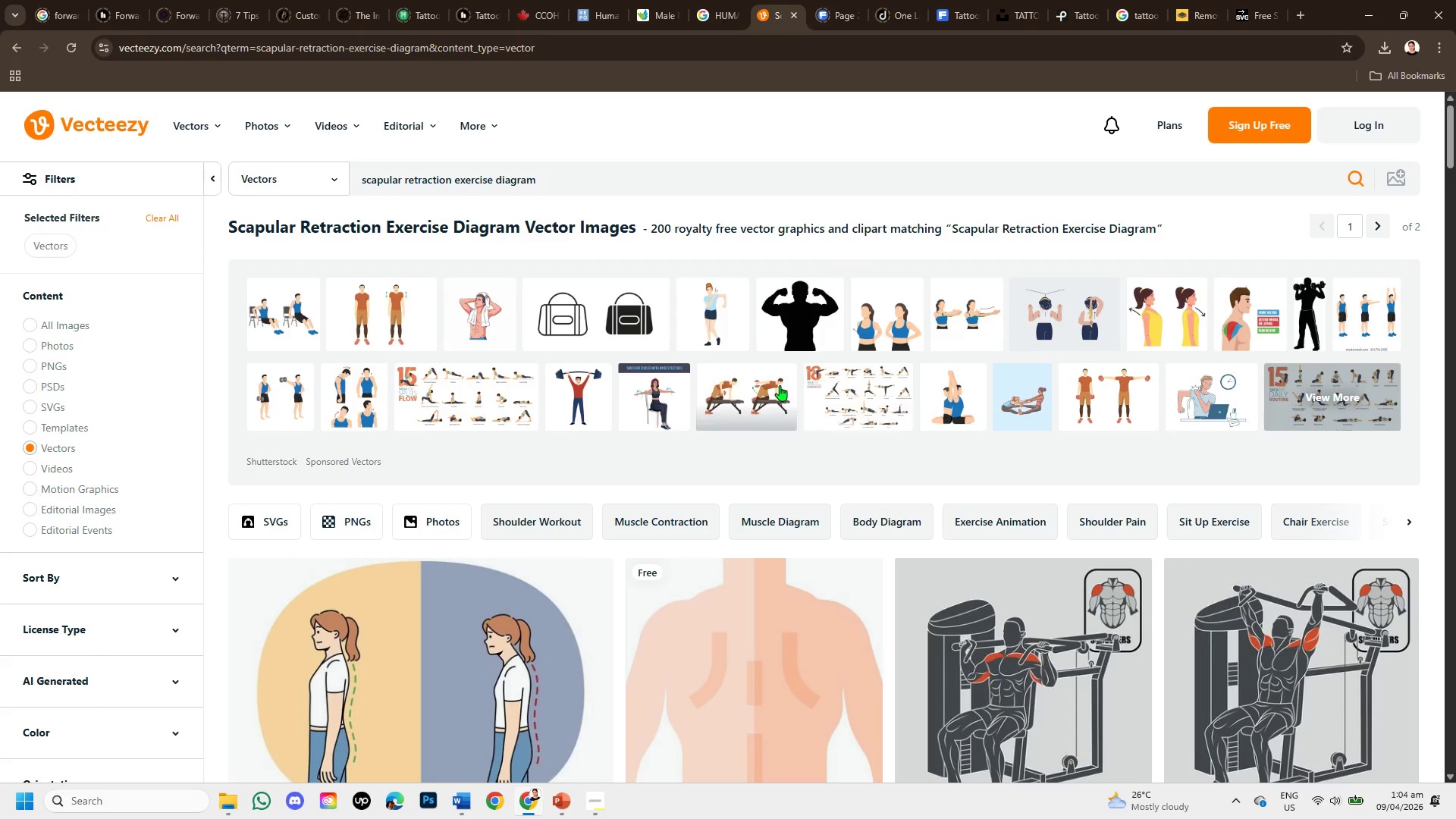 
left_click([811, 303])
 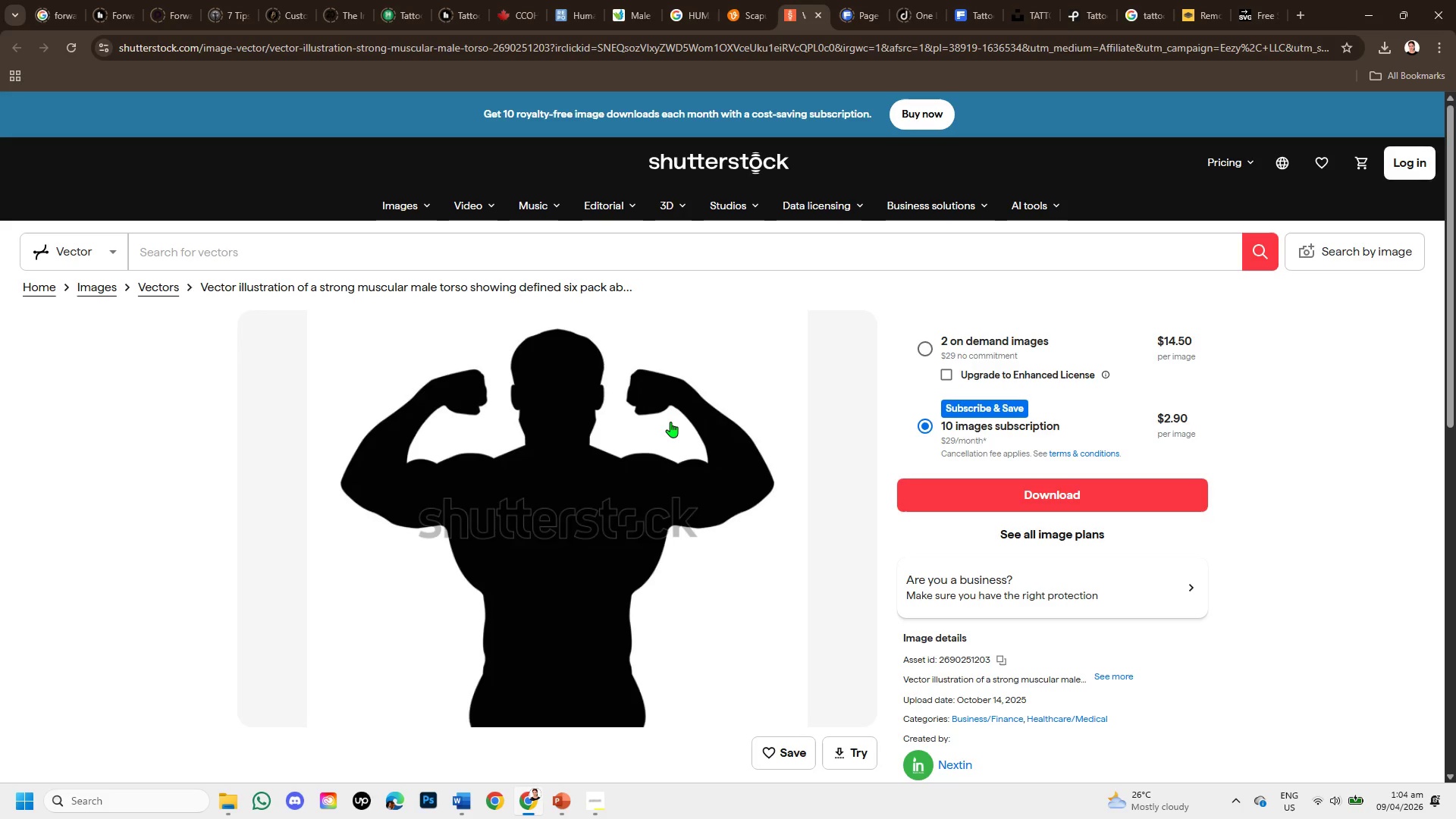 
wait(5.98)
 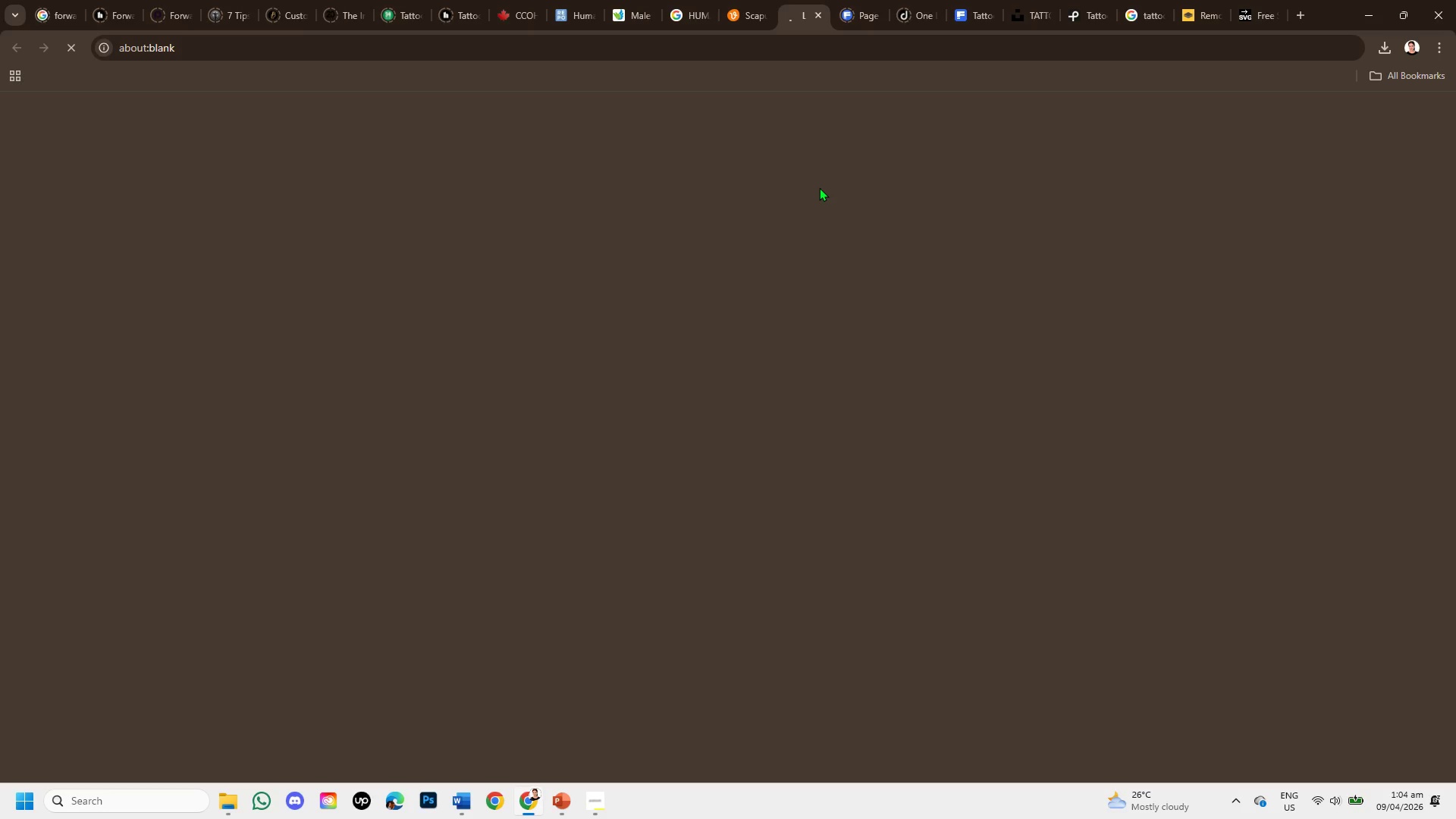 
scroll: coordinate [986, 404], scroll_direction: down, amount: 6.0
 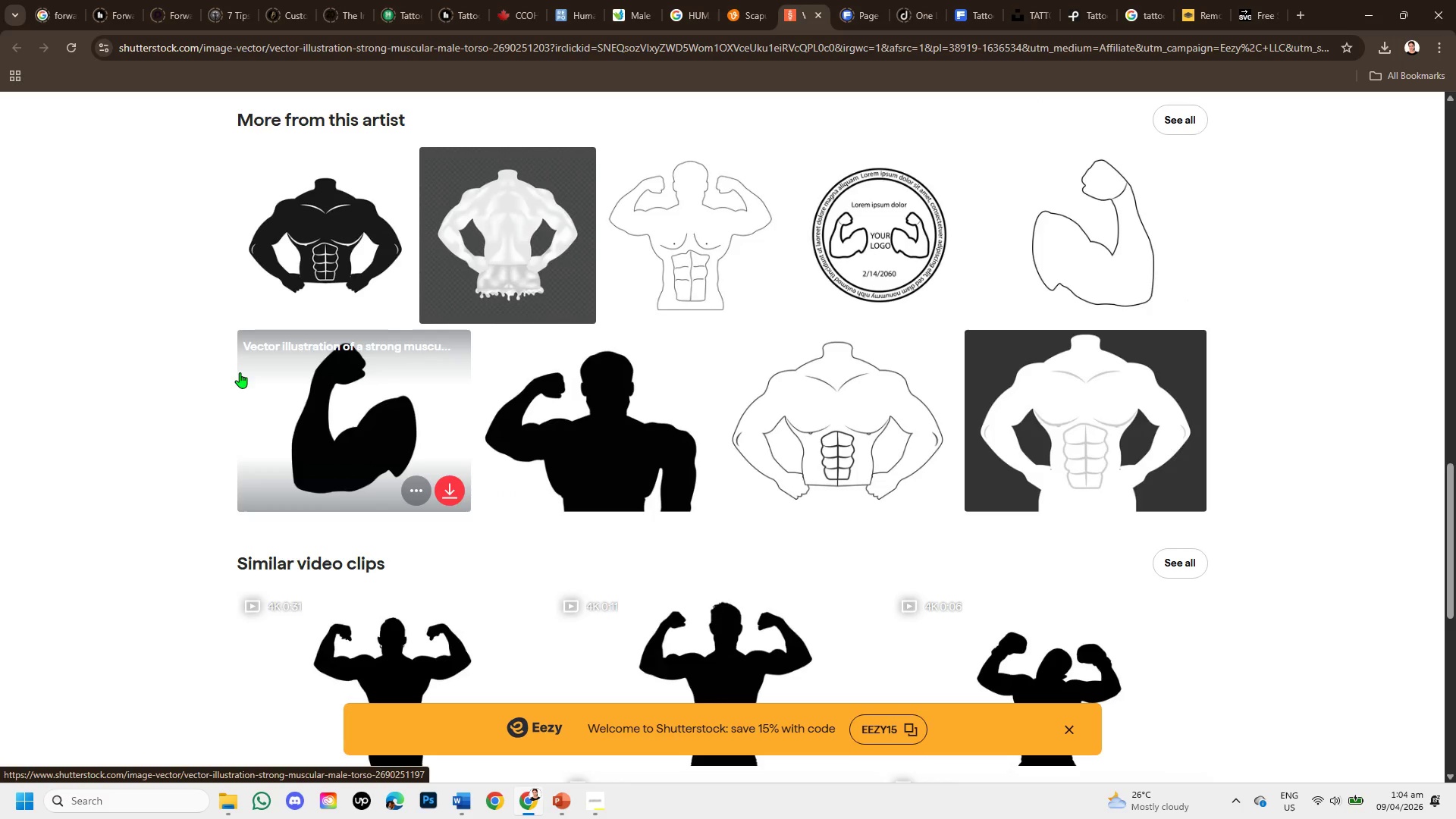 
wait(8.13)
 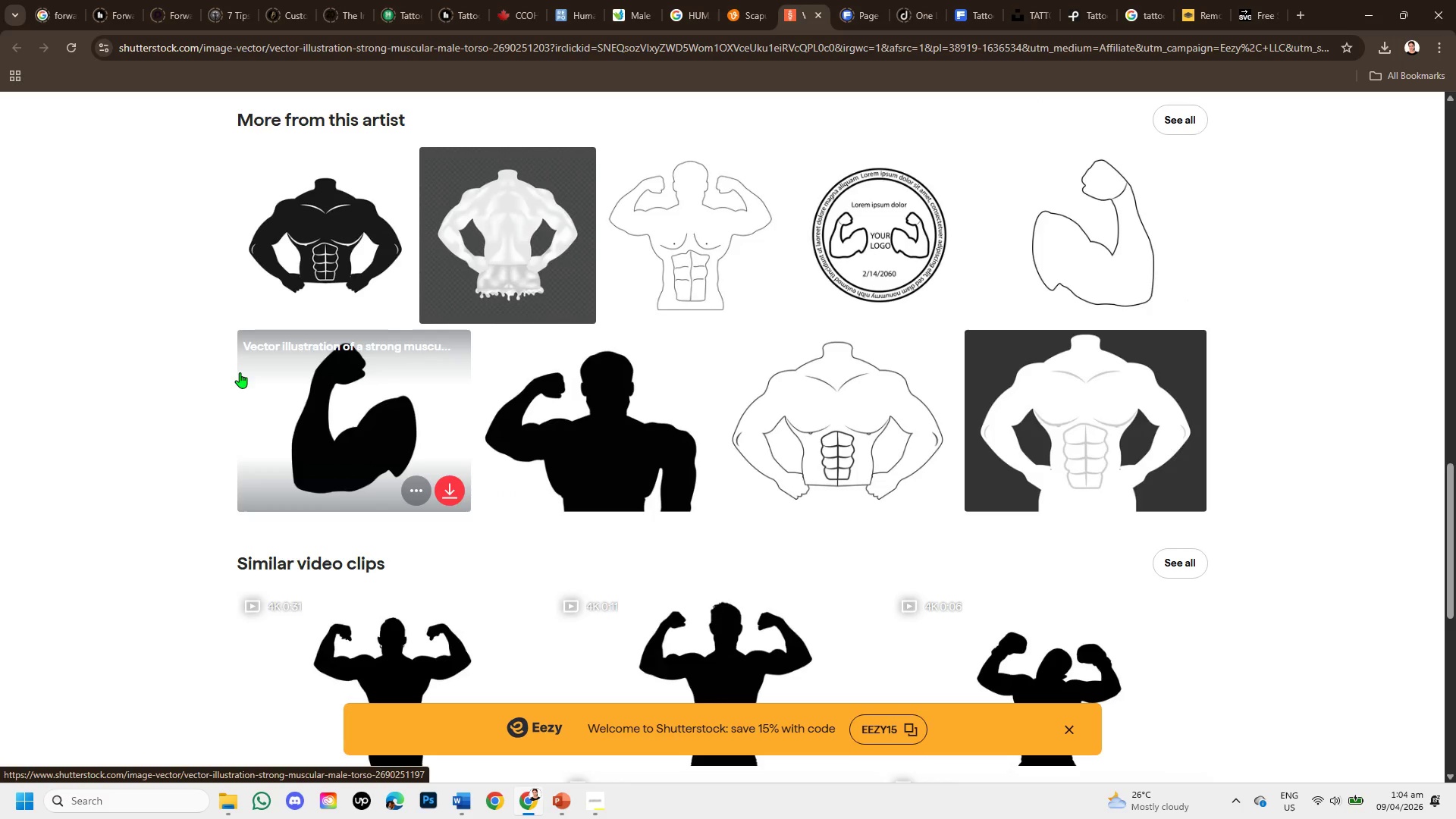 
scroll: coordinate [725, 457], scroll_direction: down, amount: 2.0
 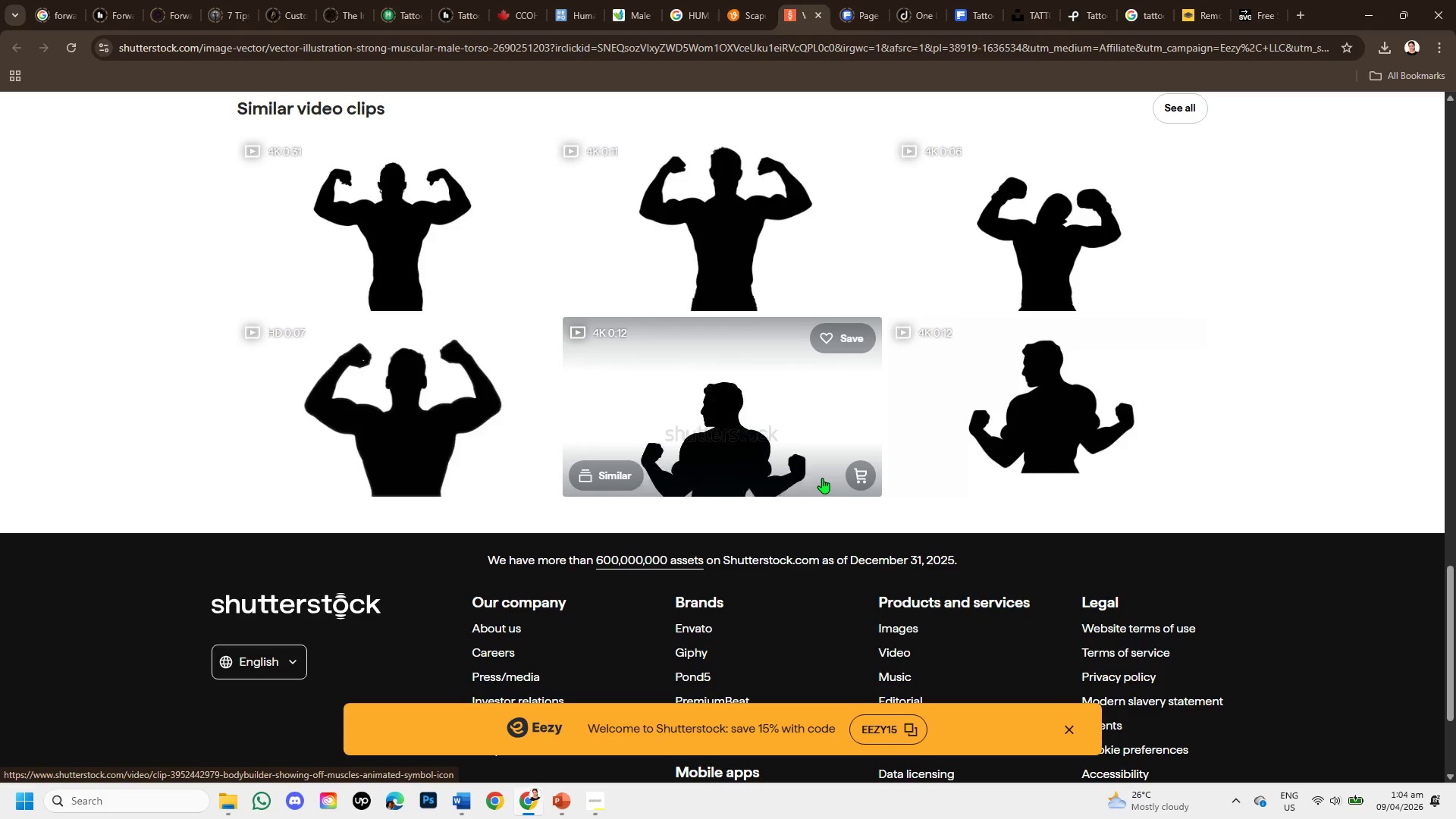 
scroll: coordinate [828, 471], scroll_direction: up, amount: 8.0
 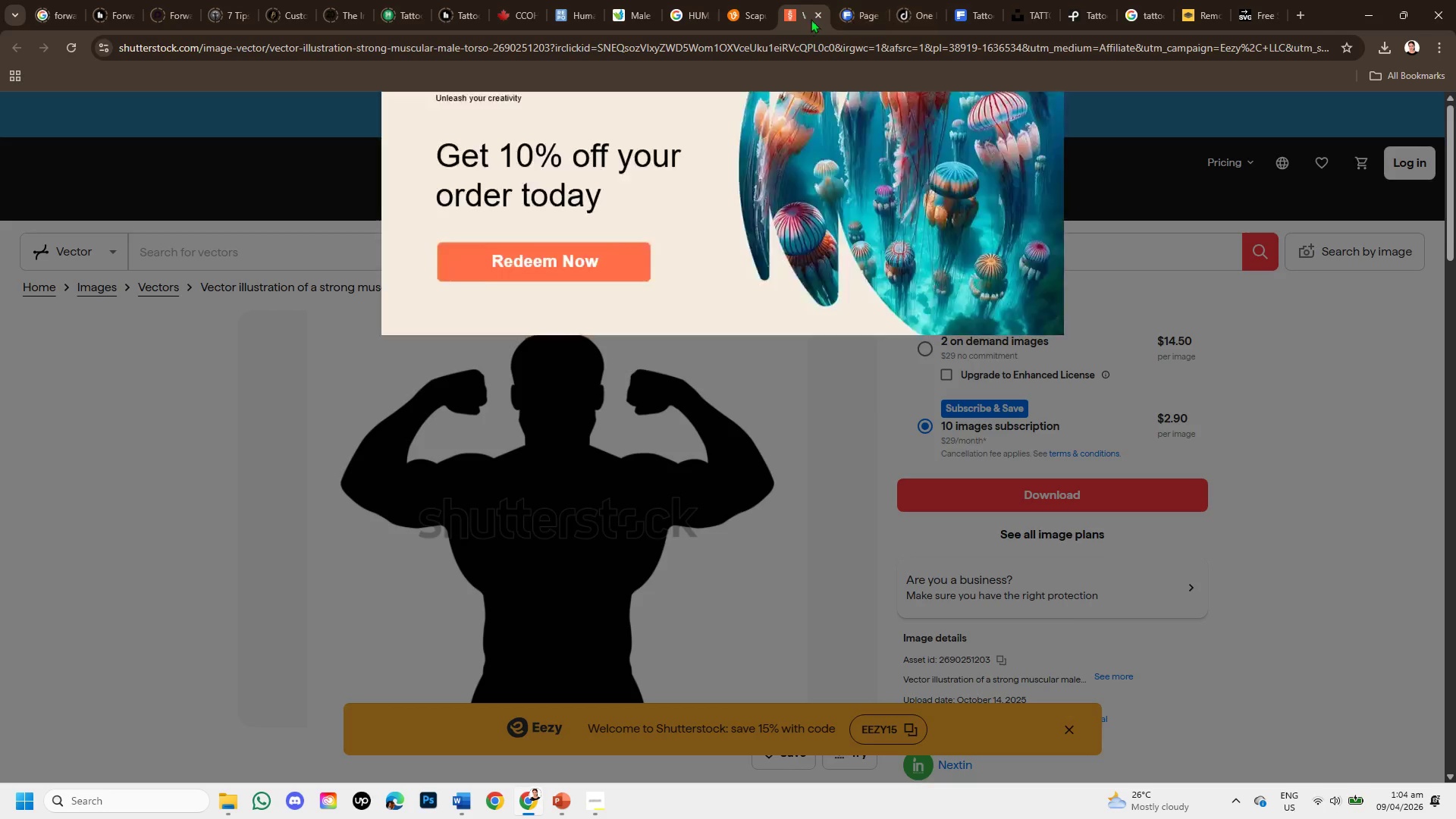 
left_click([817, 11])
 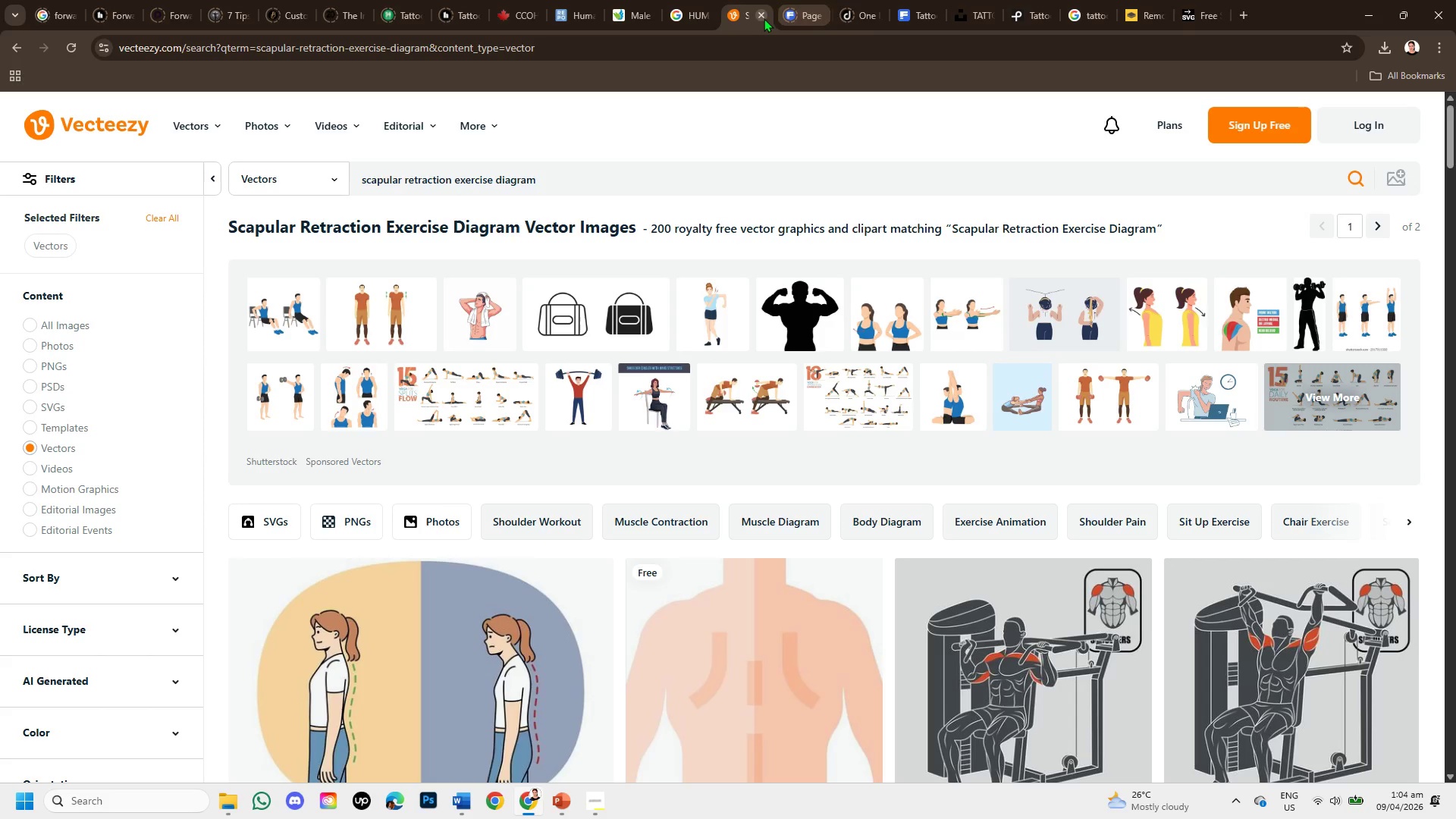 
left_click([760, 16])
 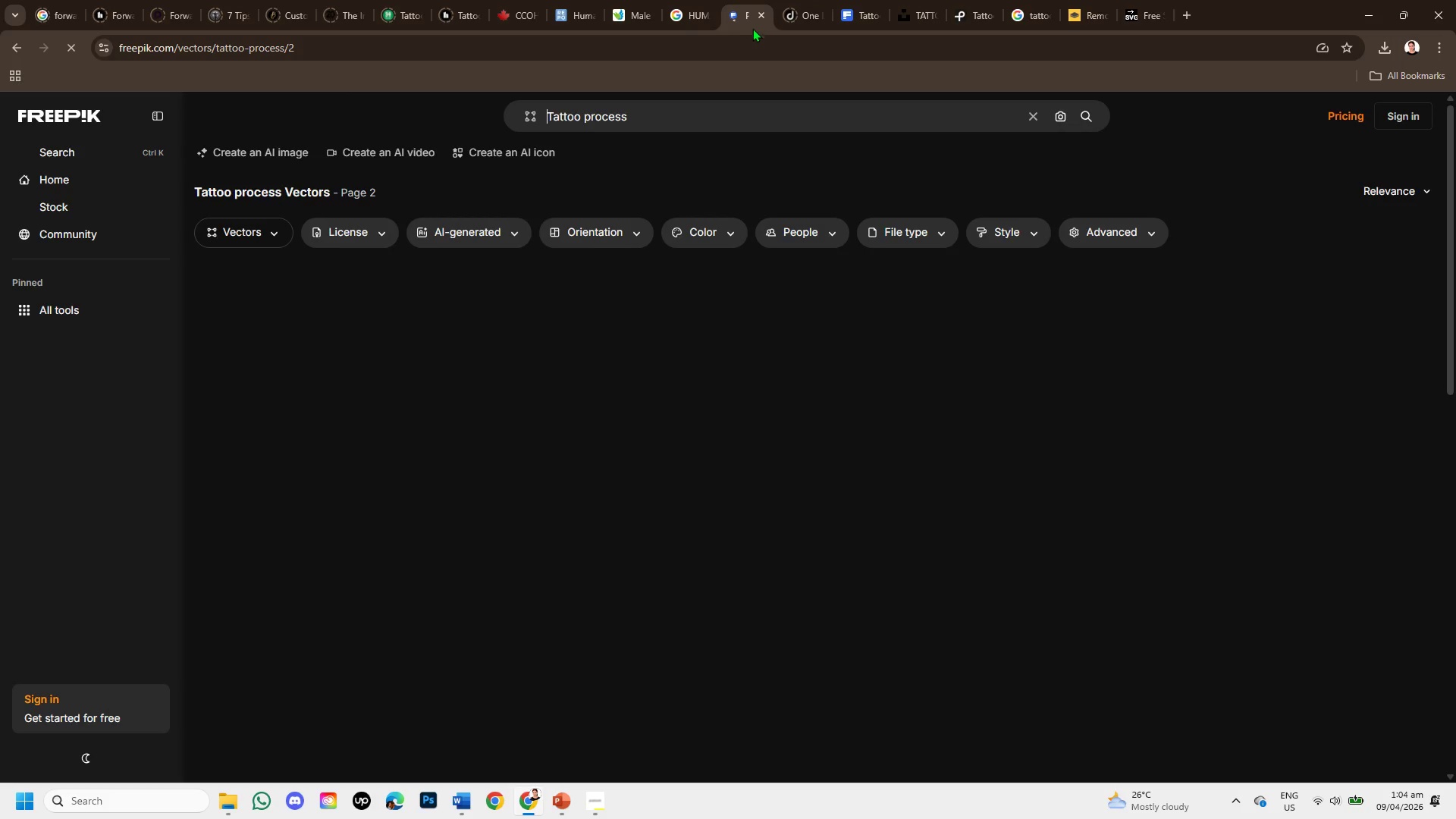 
left_click([693, 11])
 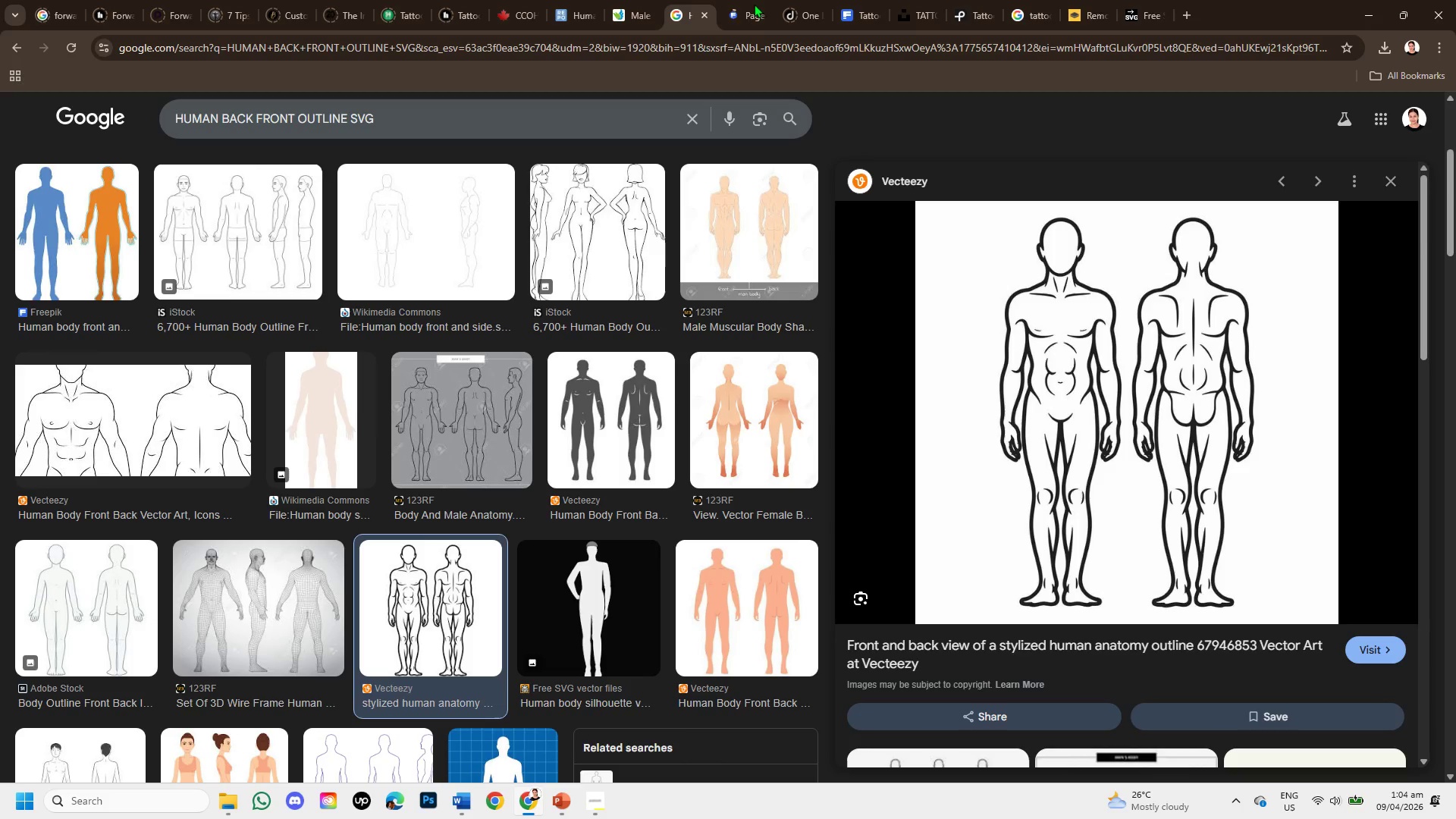 
left_click([754, 4])
 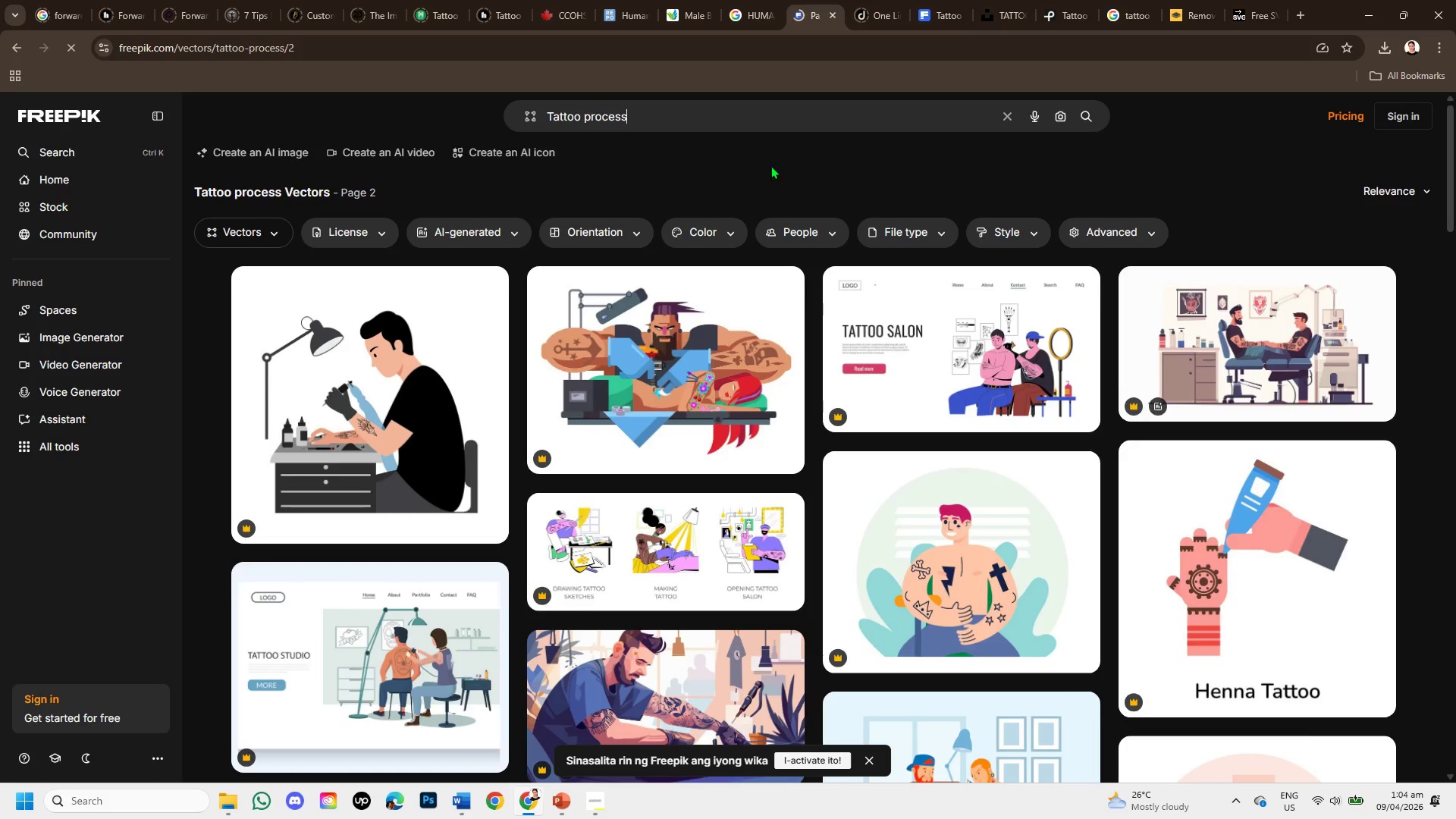 
scroll: coordinate [852, 350], scroll_direction: up, amount: 5.0
 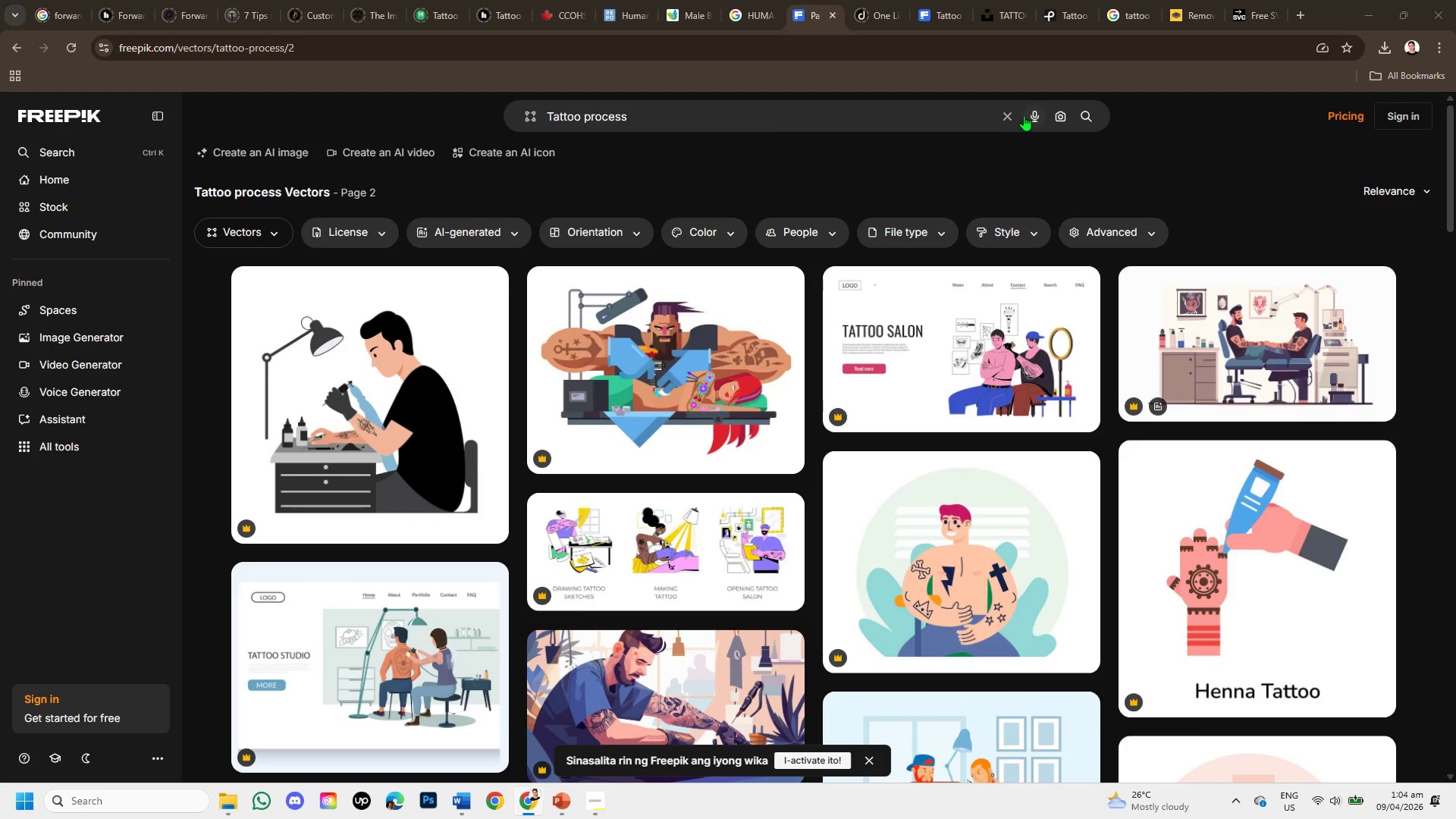 
left_click([1007, 115])
 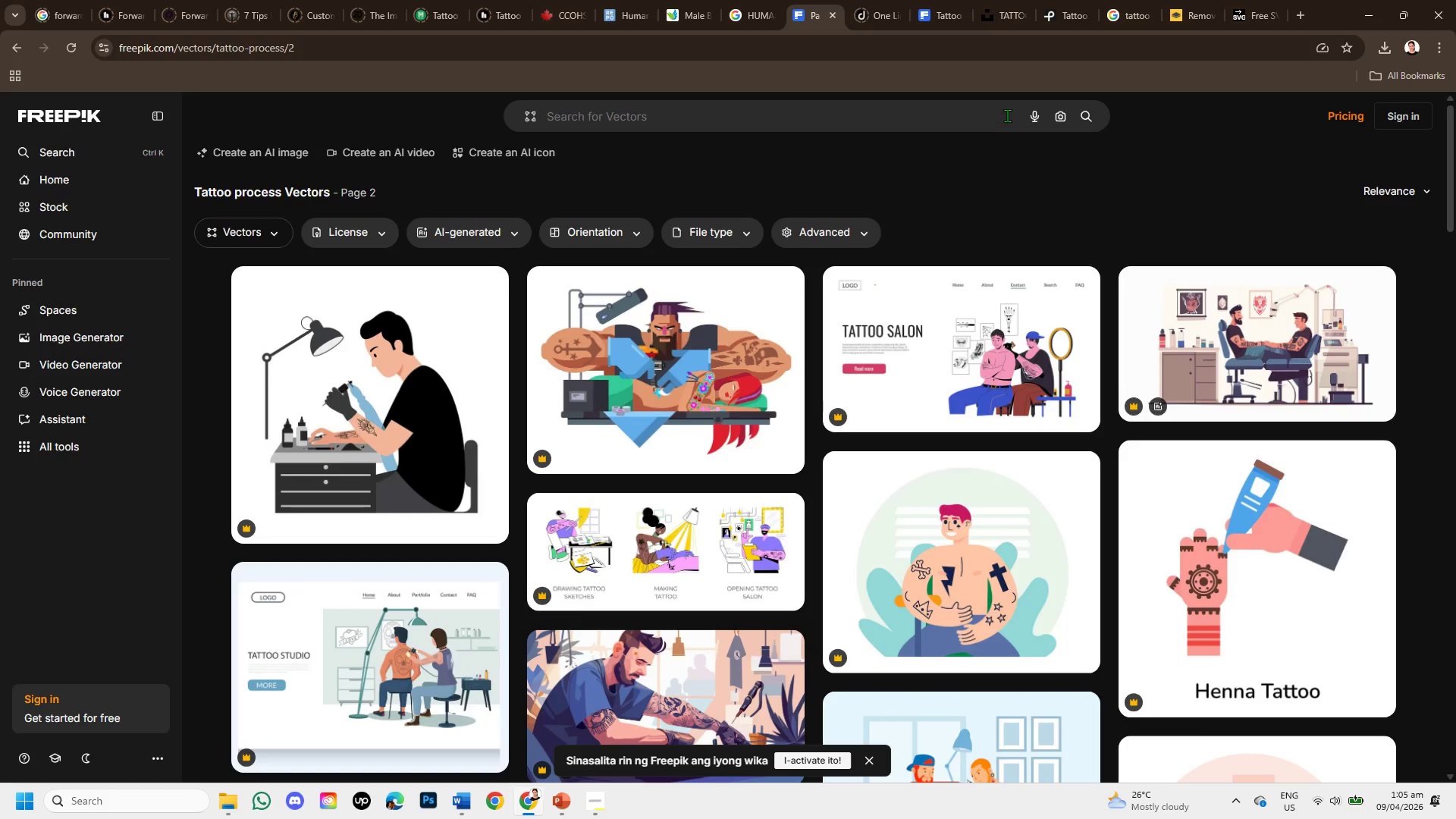 
type(human bac)
 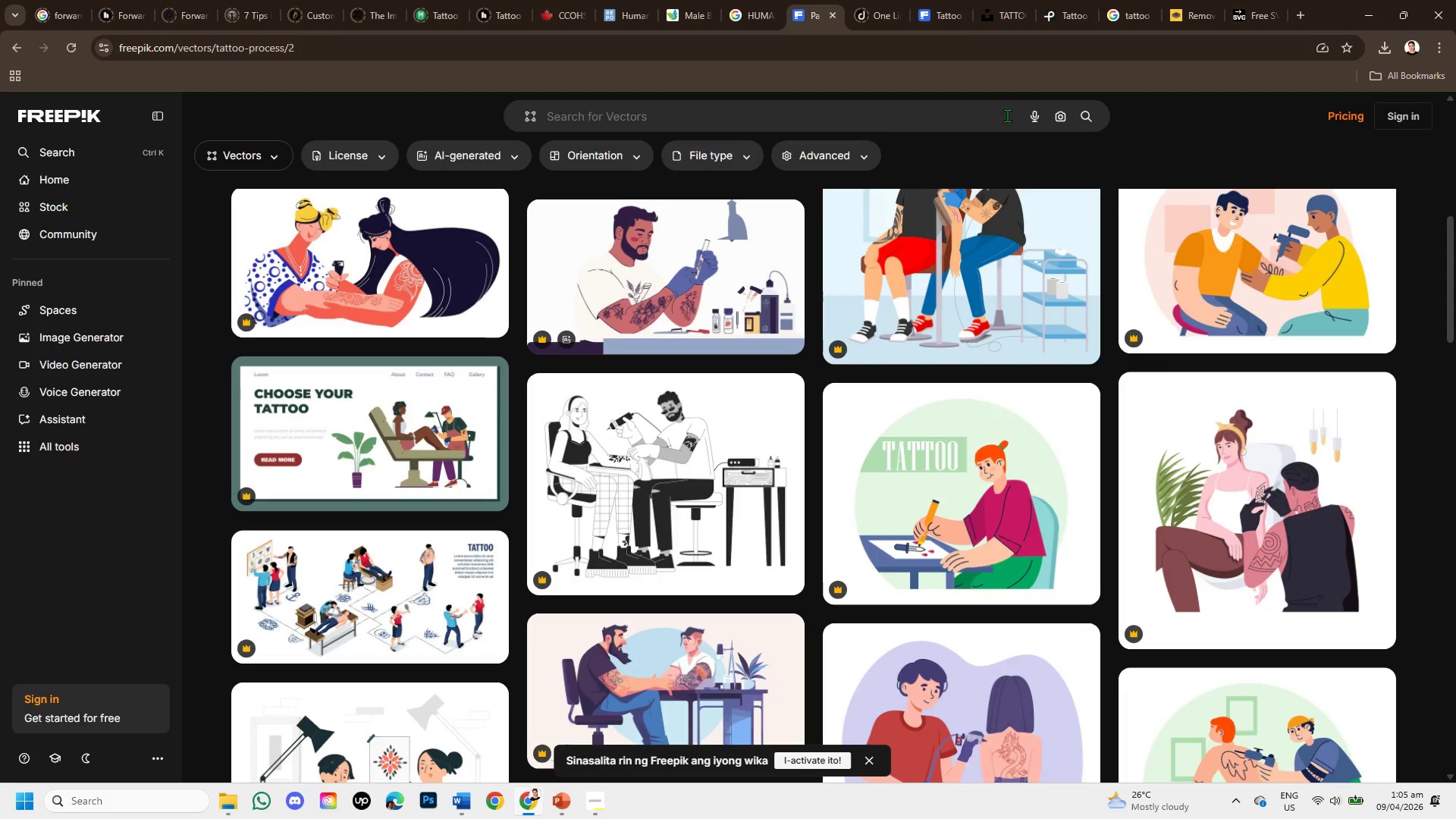 
left_click([999, 115])
 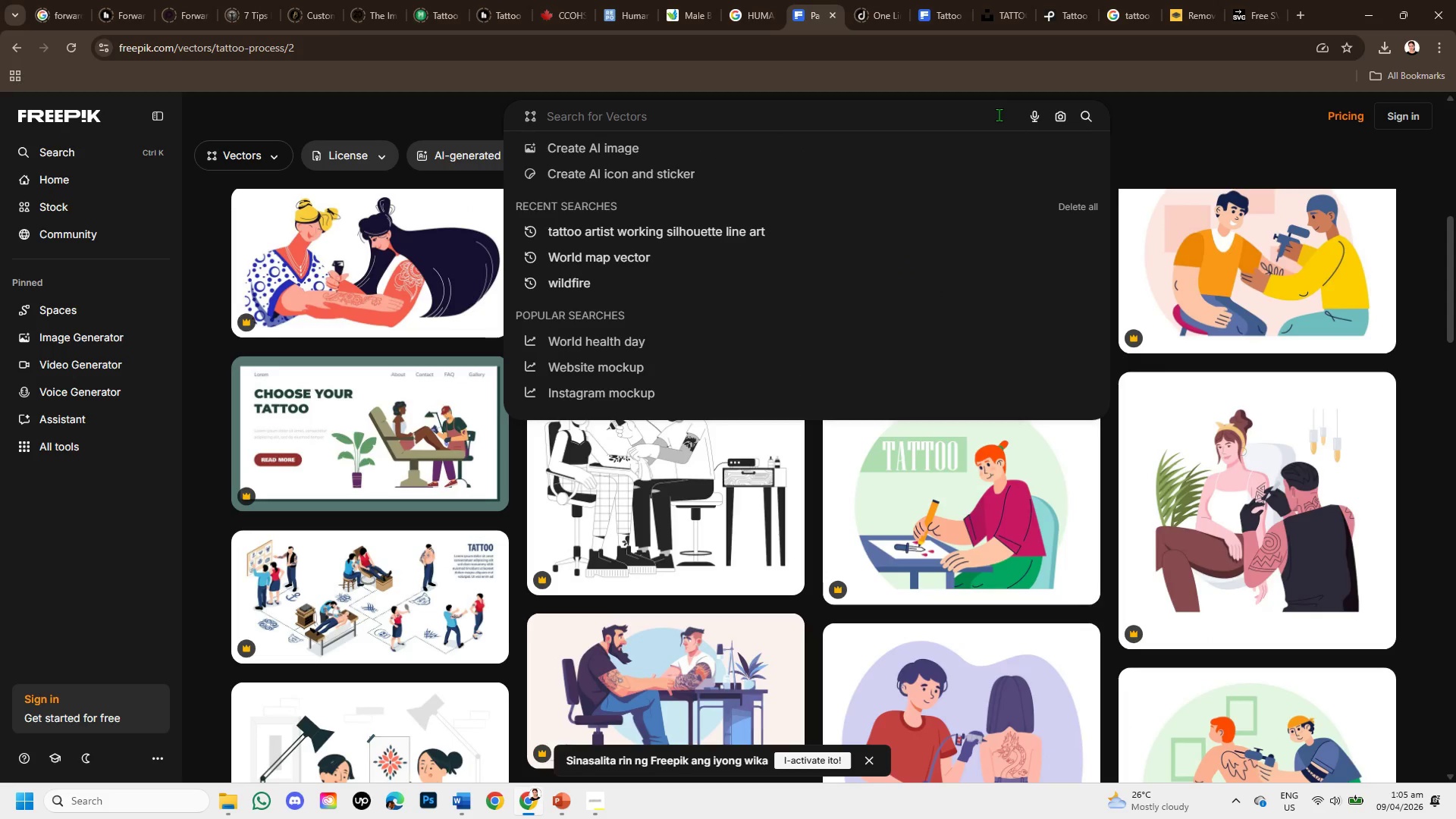 
type(human back front outline svg )
 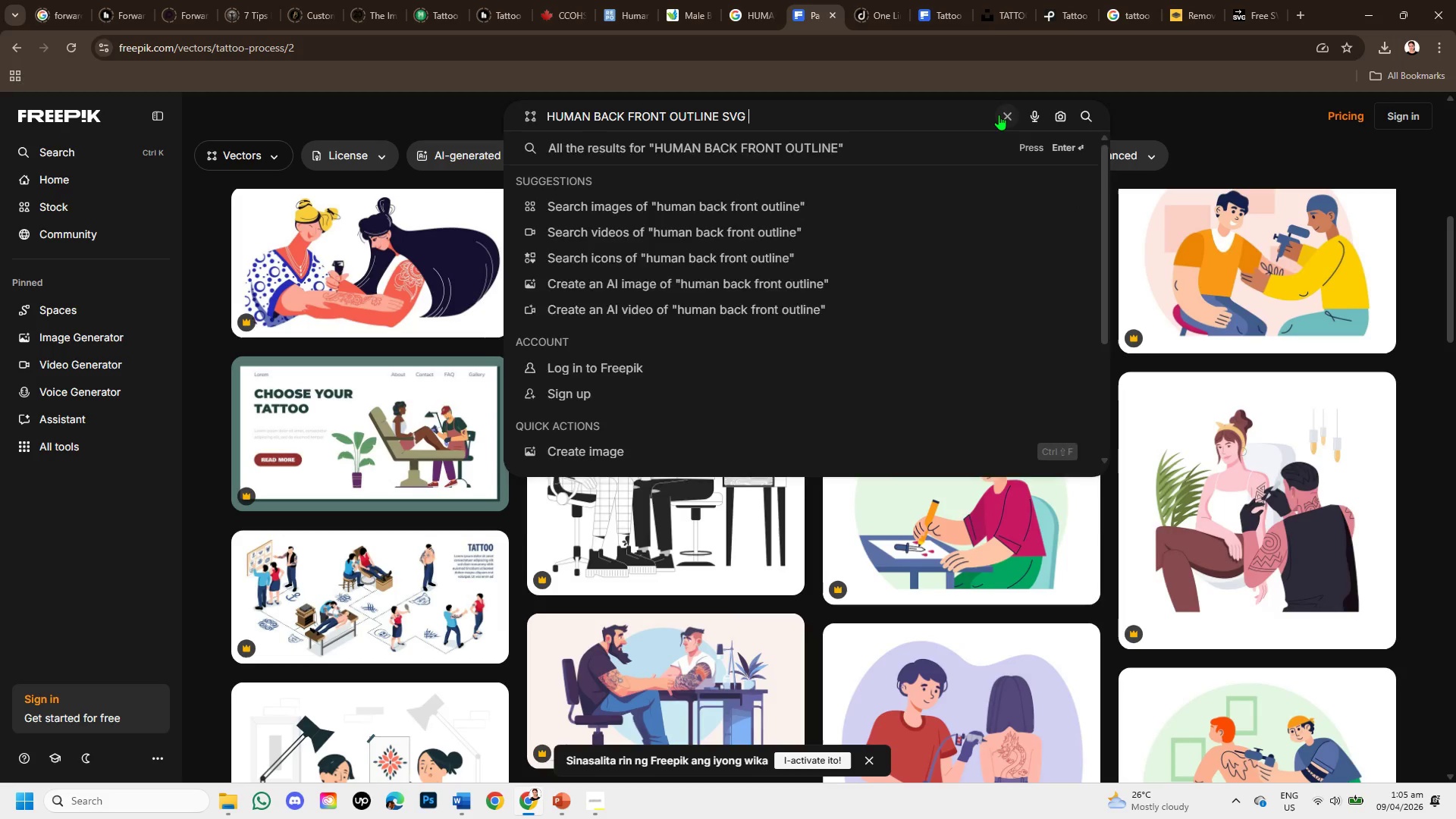 
key(Enter)
 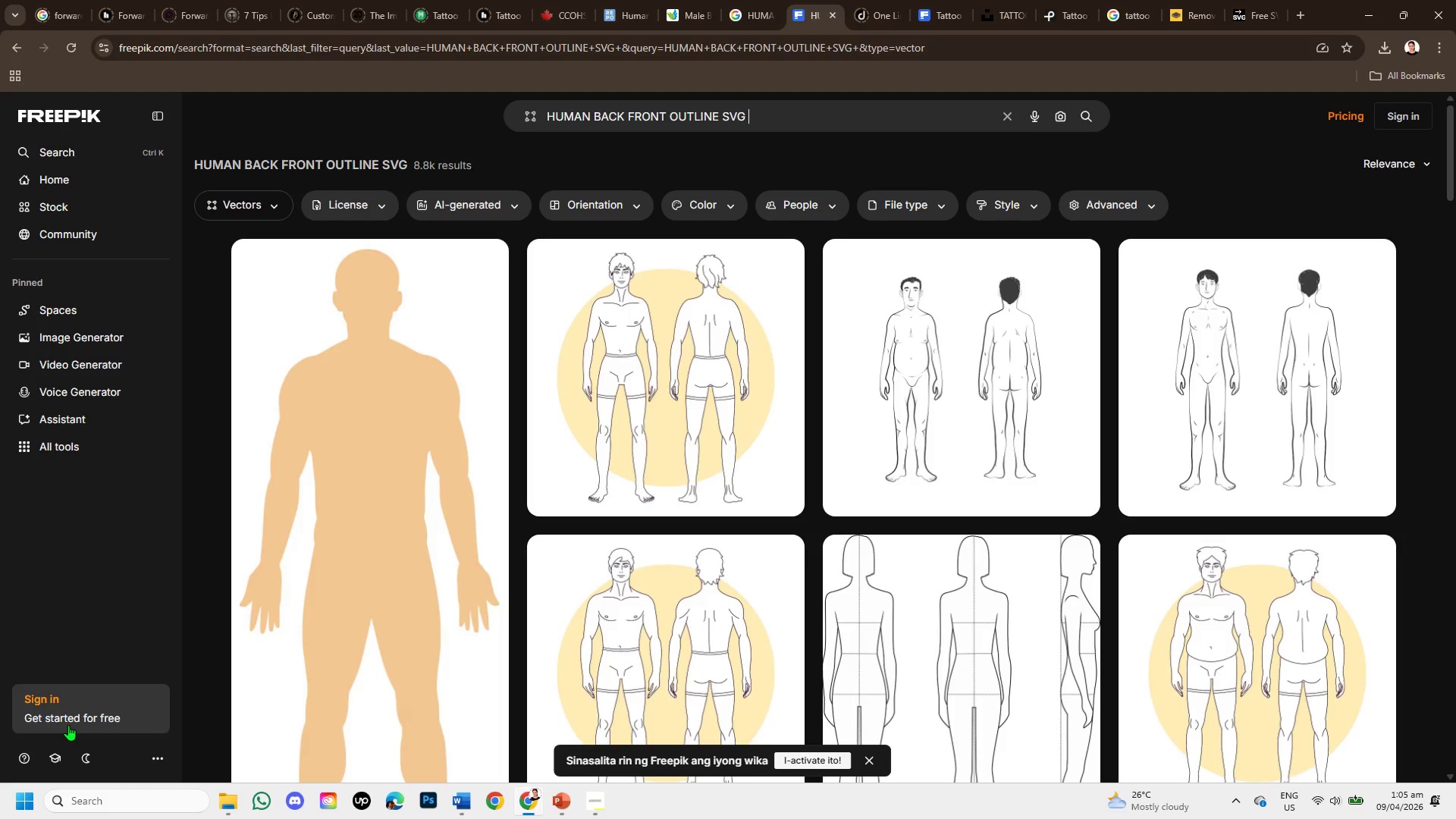 
wait(9.84)
 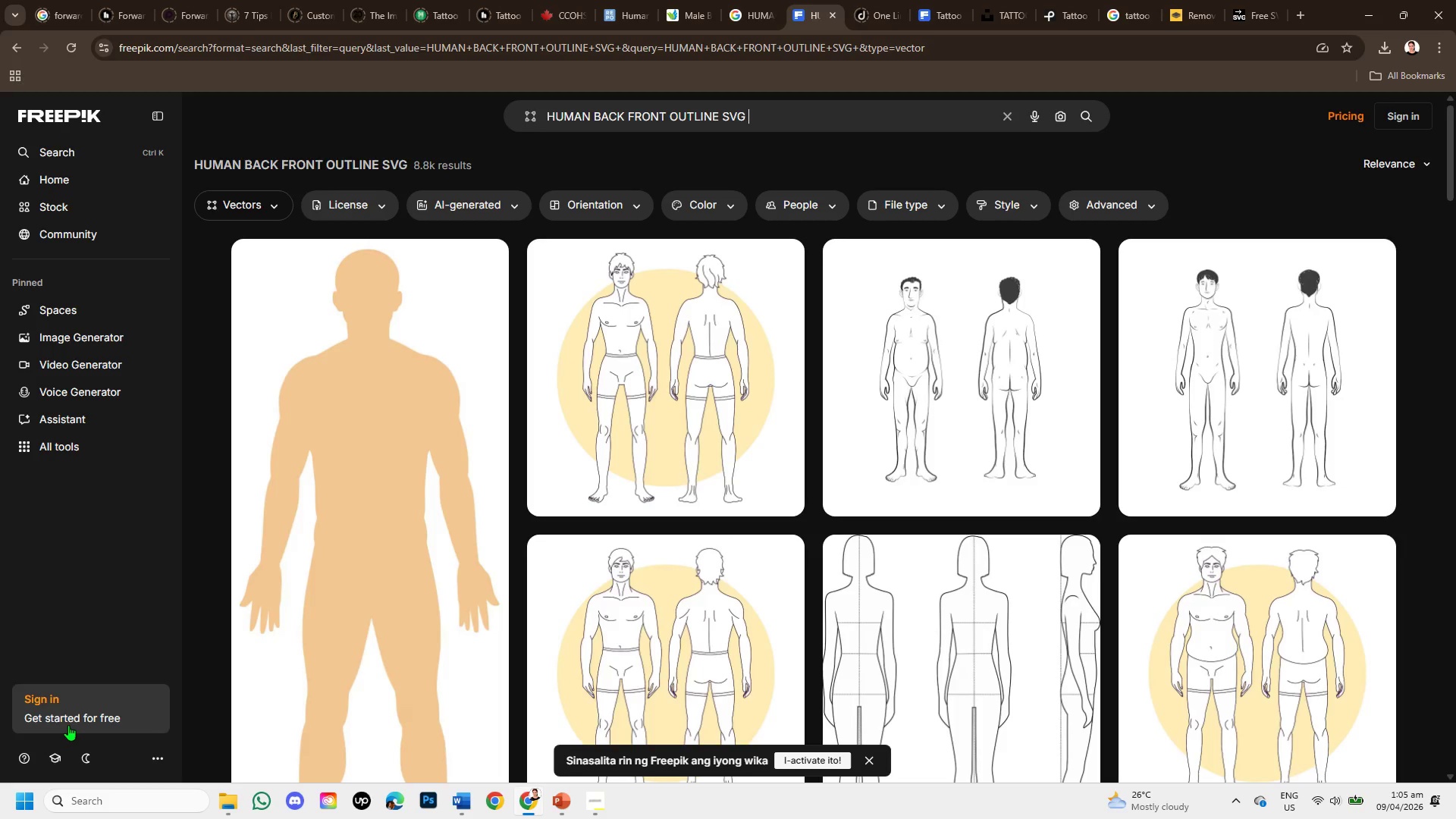 
scroll: coordinate [891, 614], scroll_direction: down, amount: 1.0
 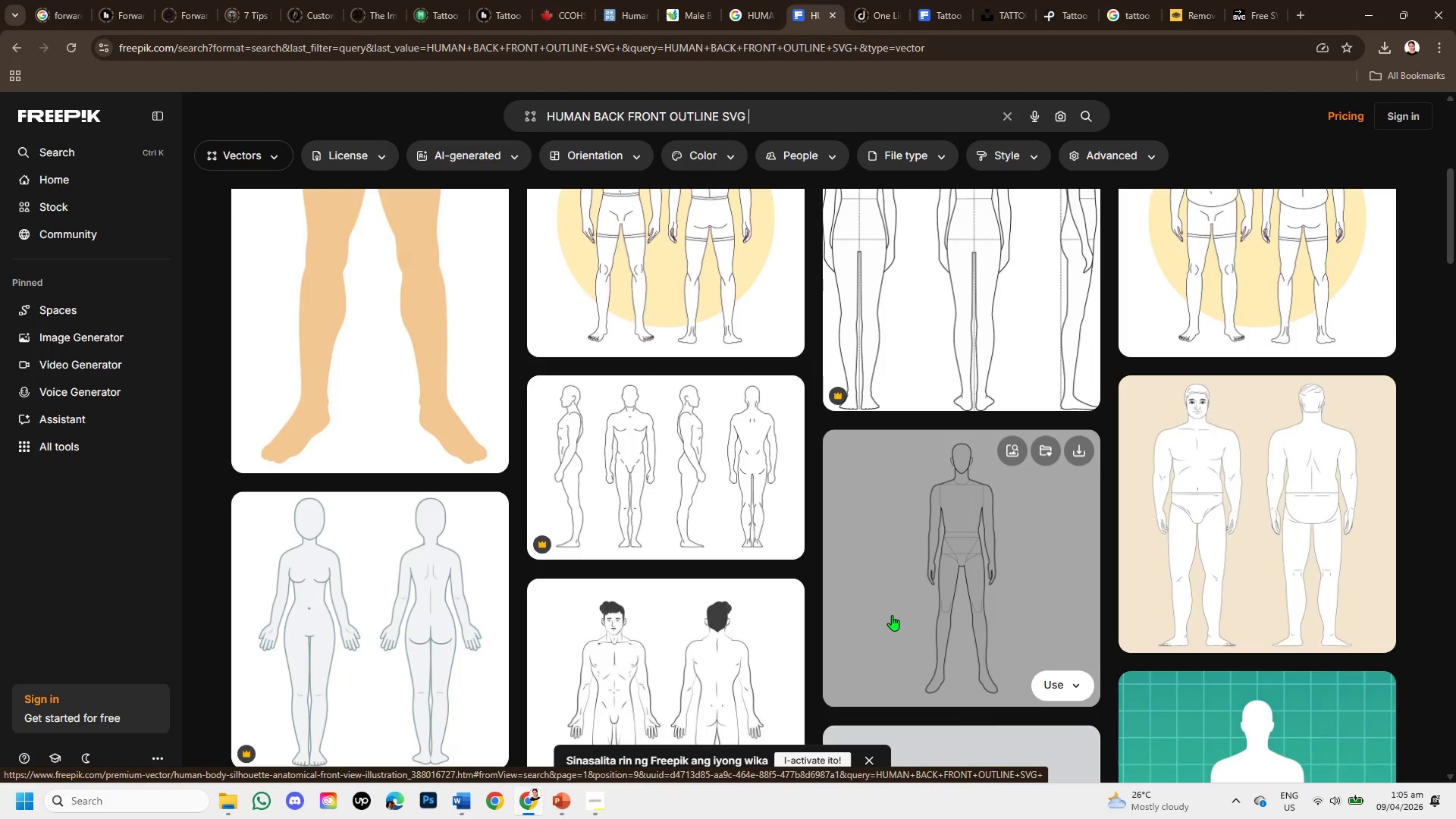 
wait(8.03)
 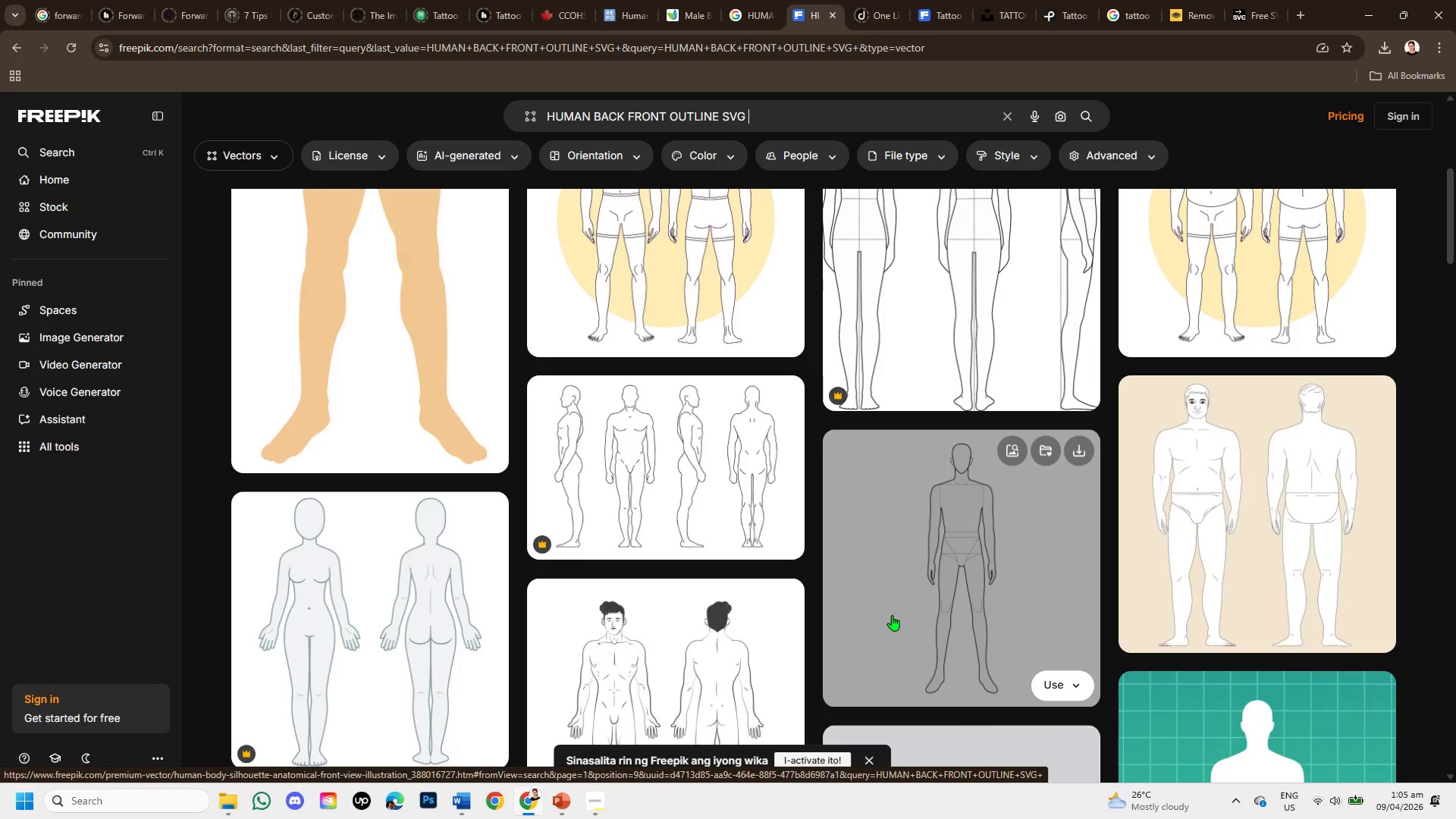 
scroll: coordinate [1012, 634], scroll_direction: down, amount: 3.0
 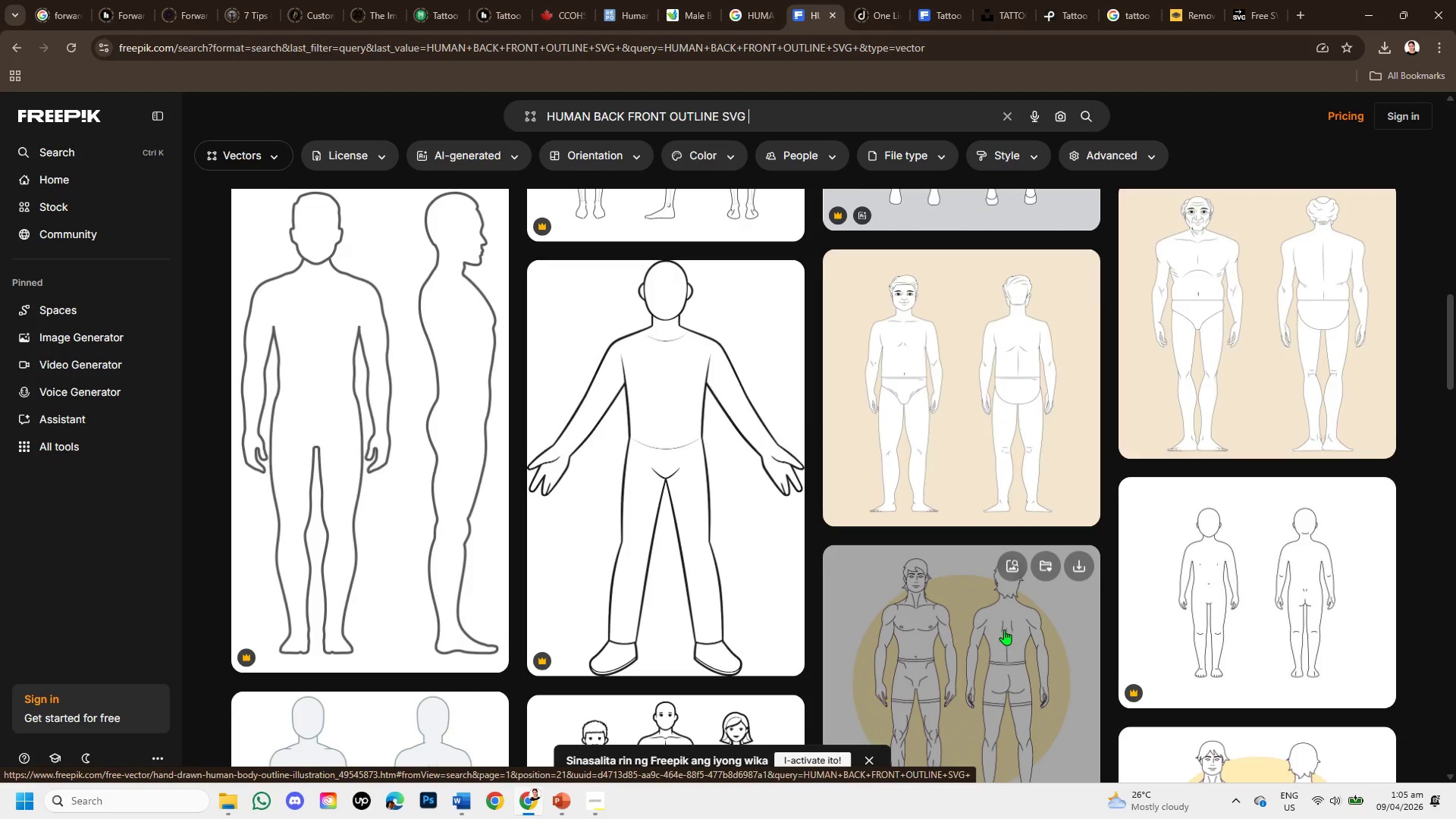 
mouse_move([741, 595])
 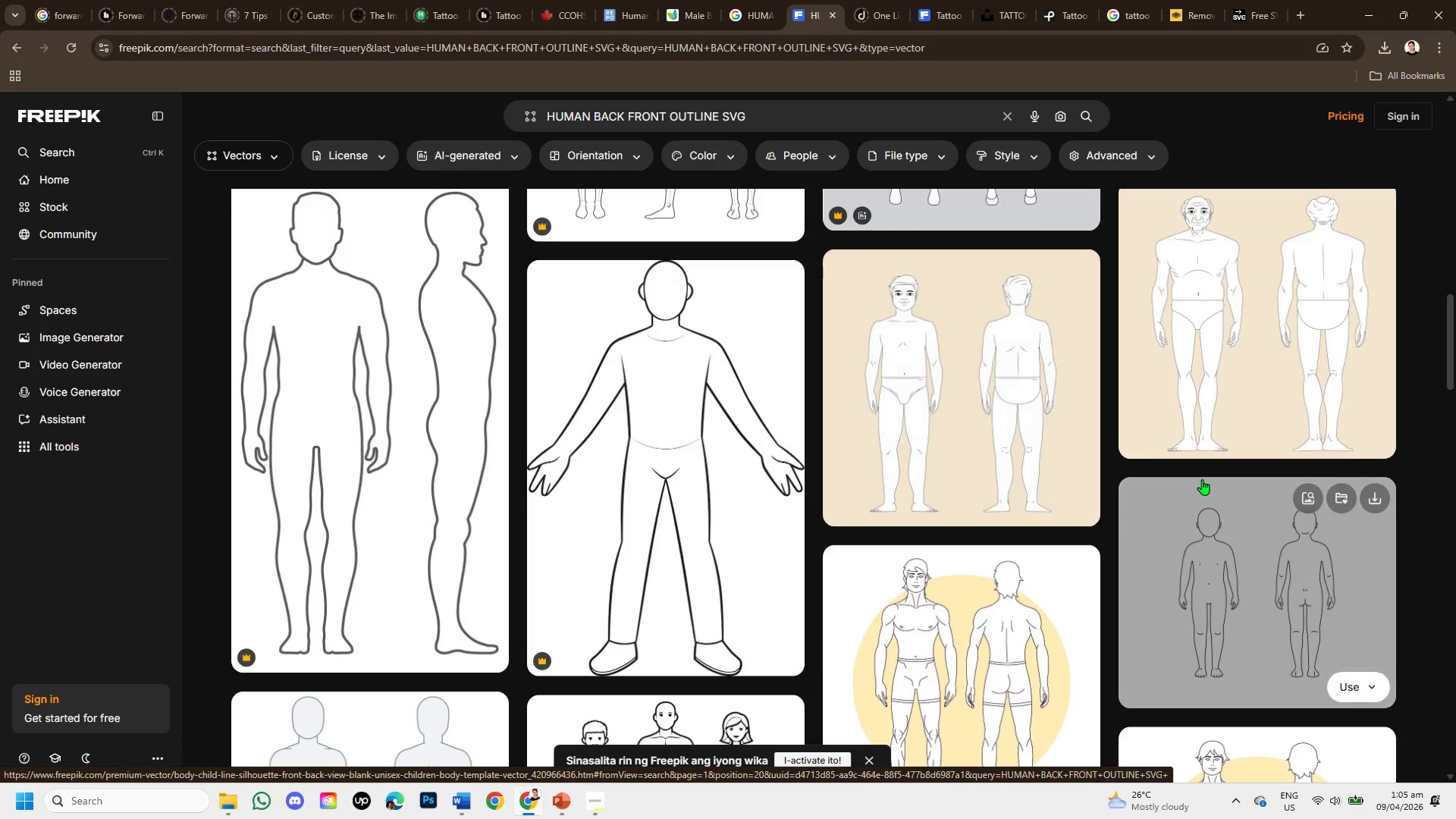 
scroll: coordinate [1063, 576], scroll_direction: down, amount: 4.0
 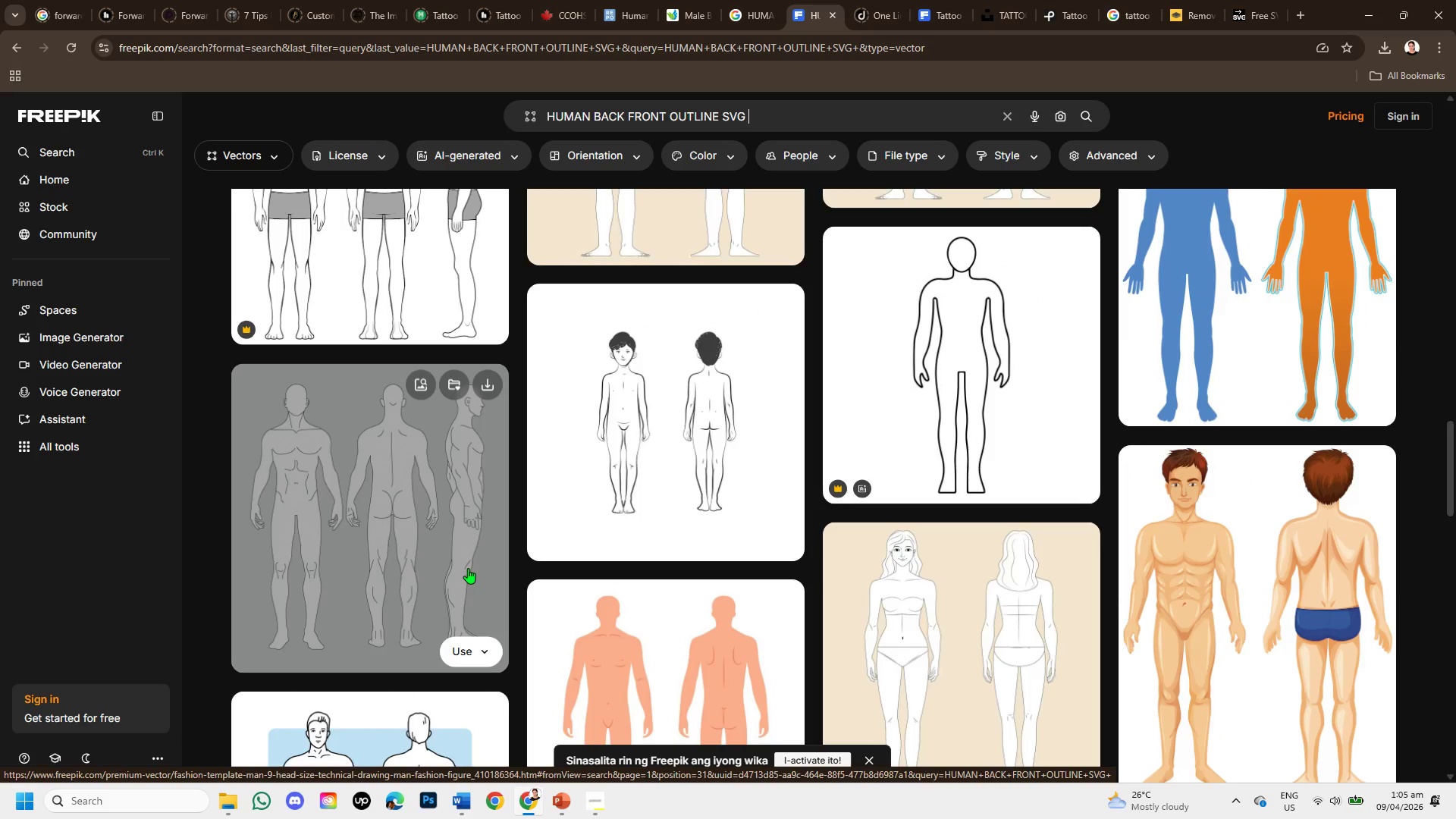 
wait(5.4)
 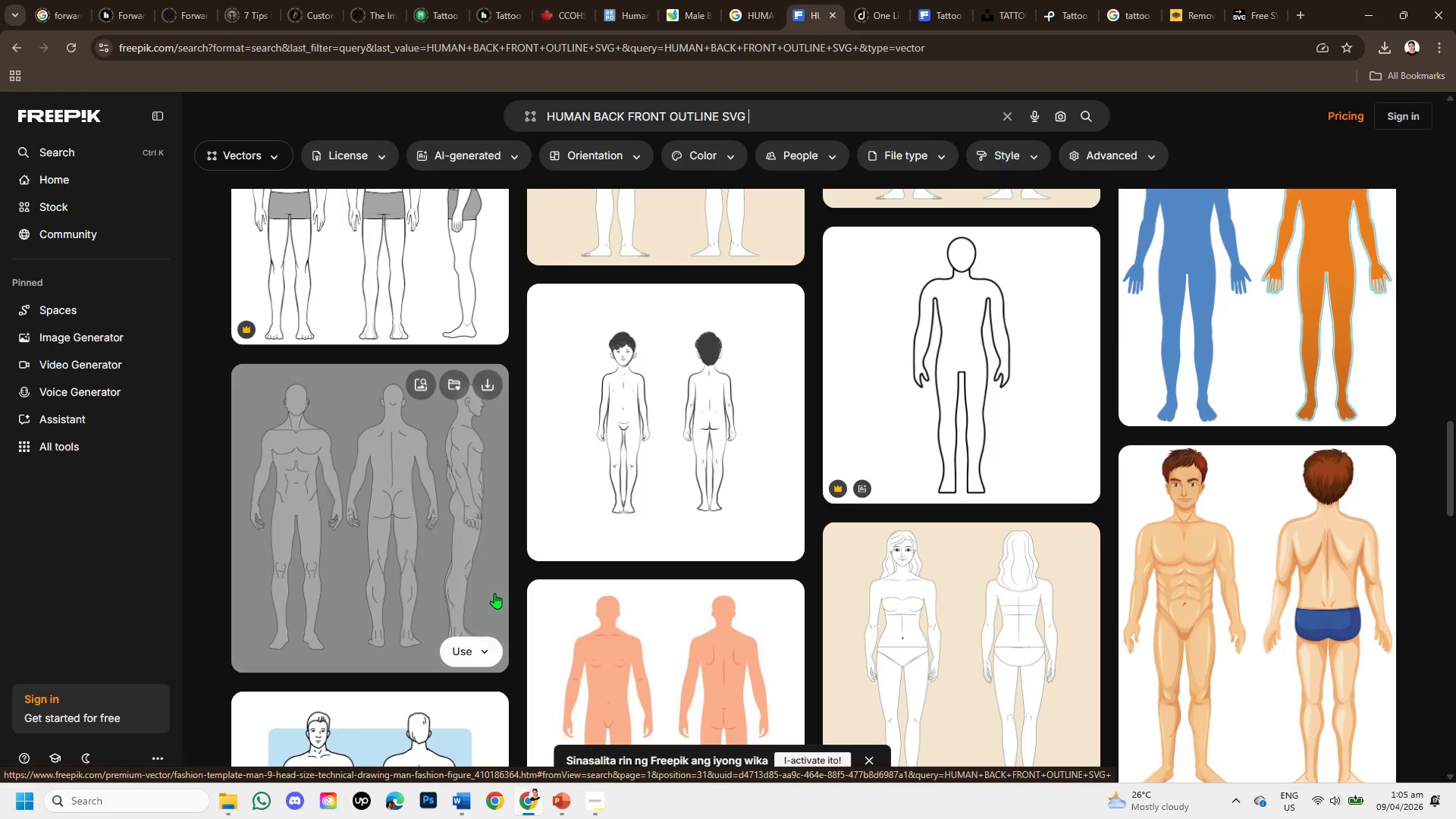 
left_click([460, 550])
 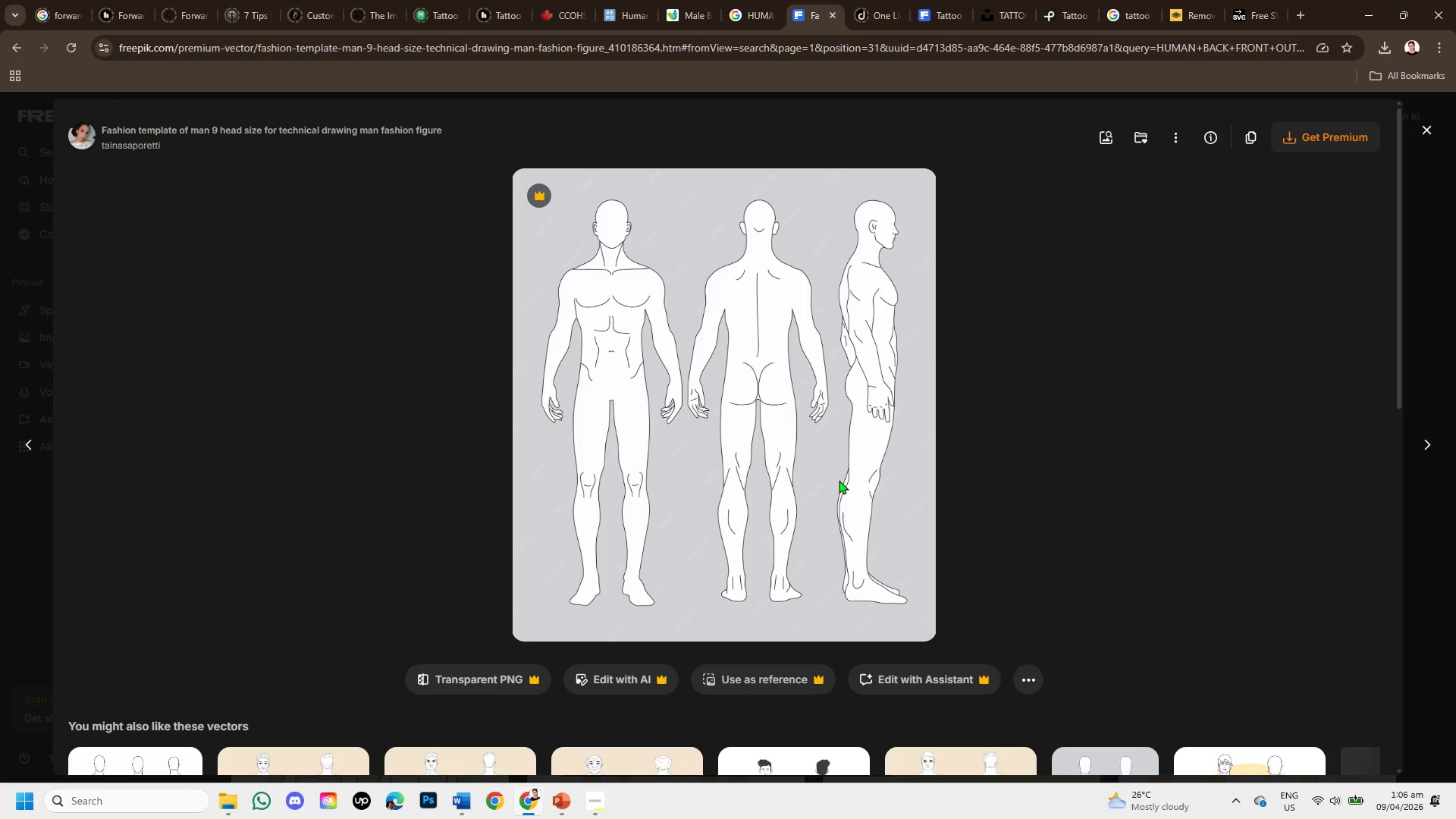 
wait(8.61)
 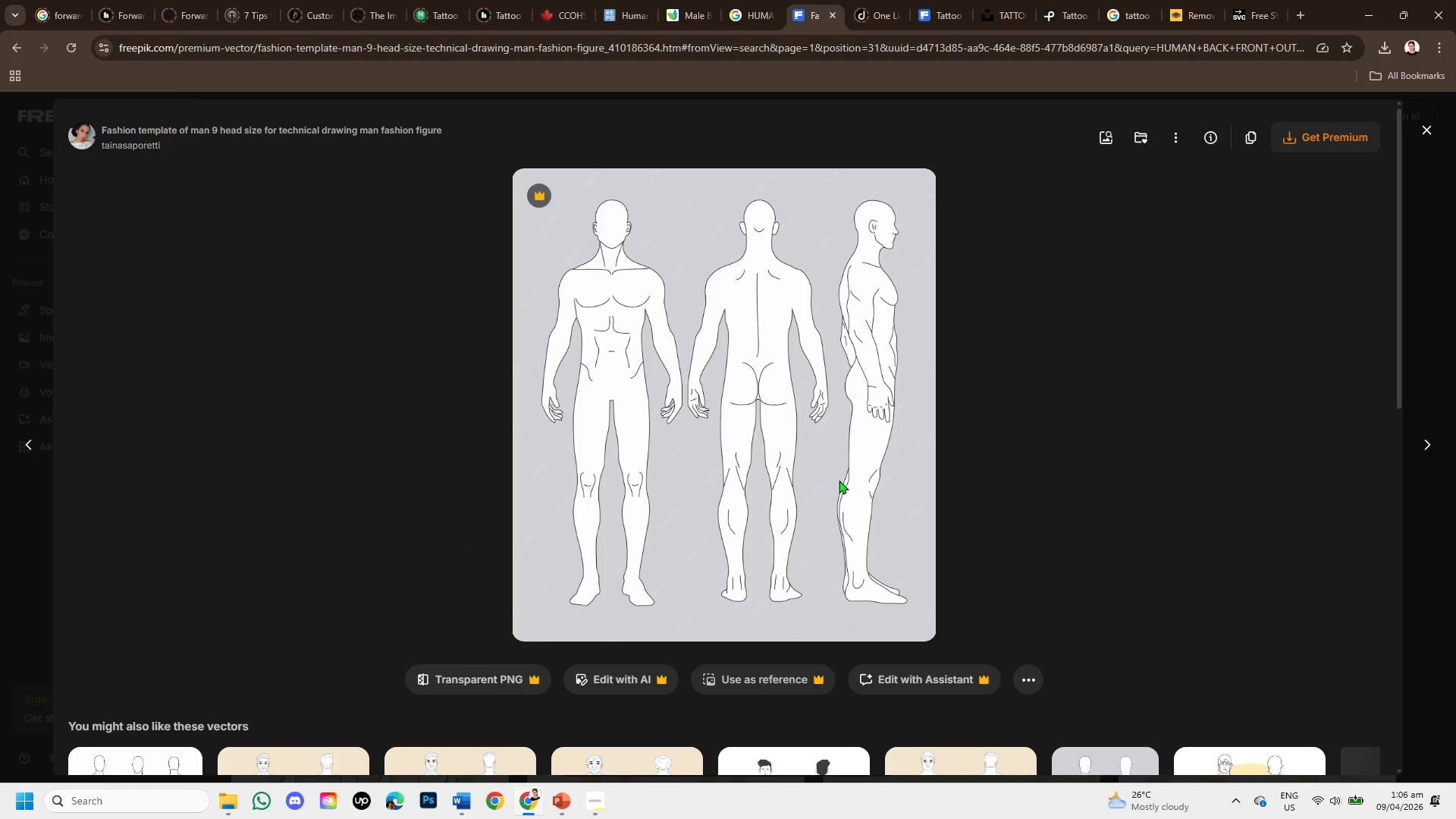 
scroll: coordinate [849, 491], scroll_direction: down, amount: 6.0
 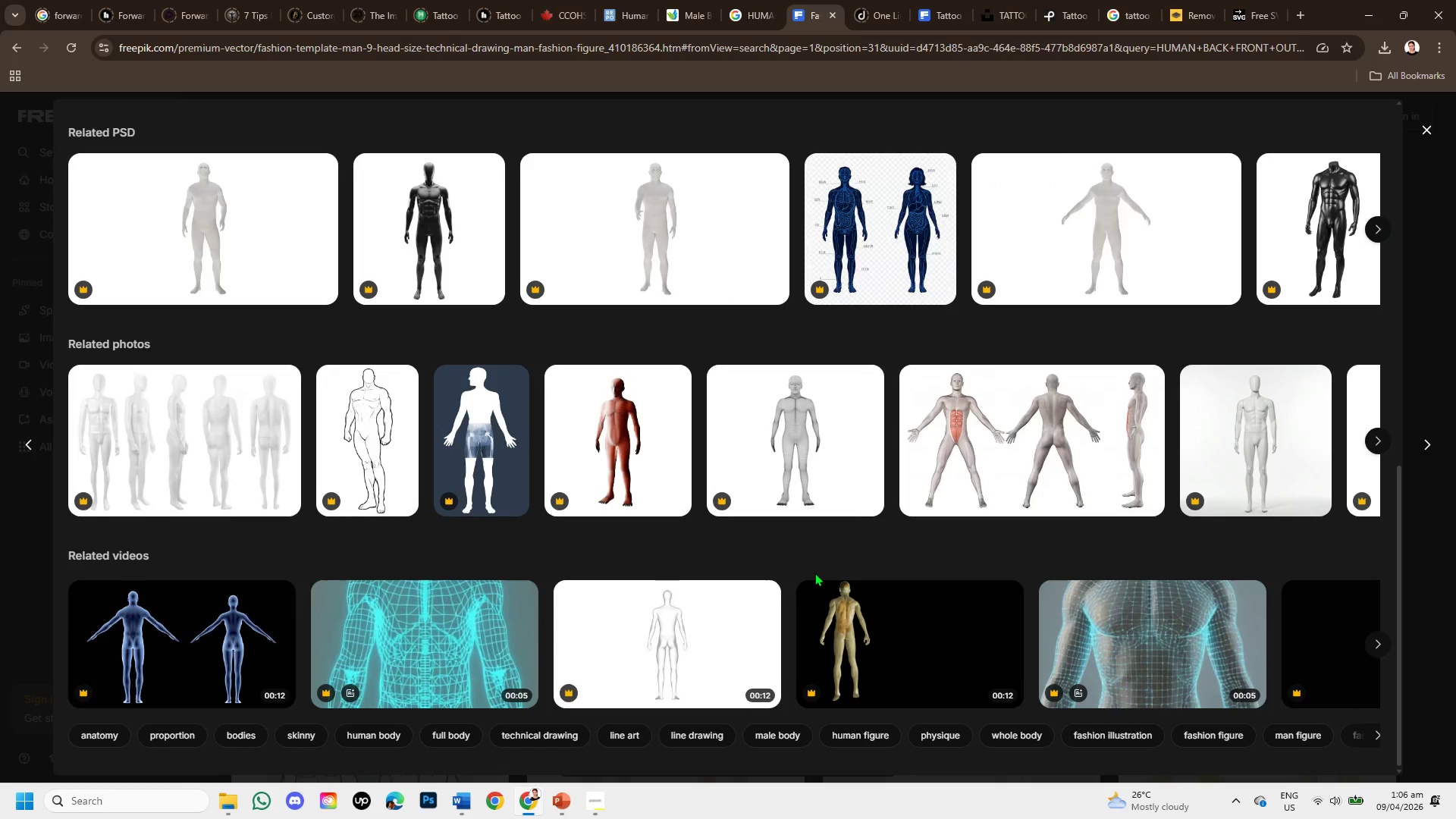 
scroll: coordinate [814, 573], scroll_direction: up, amount: 5.0
 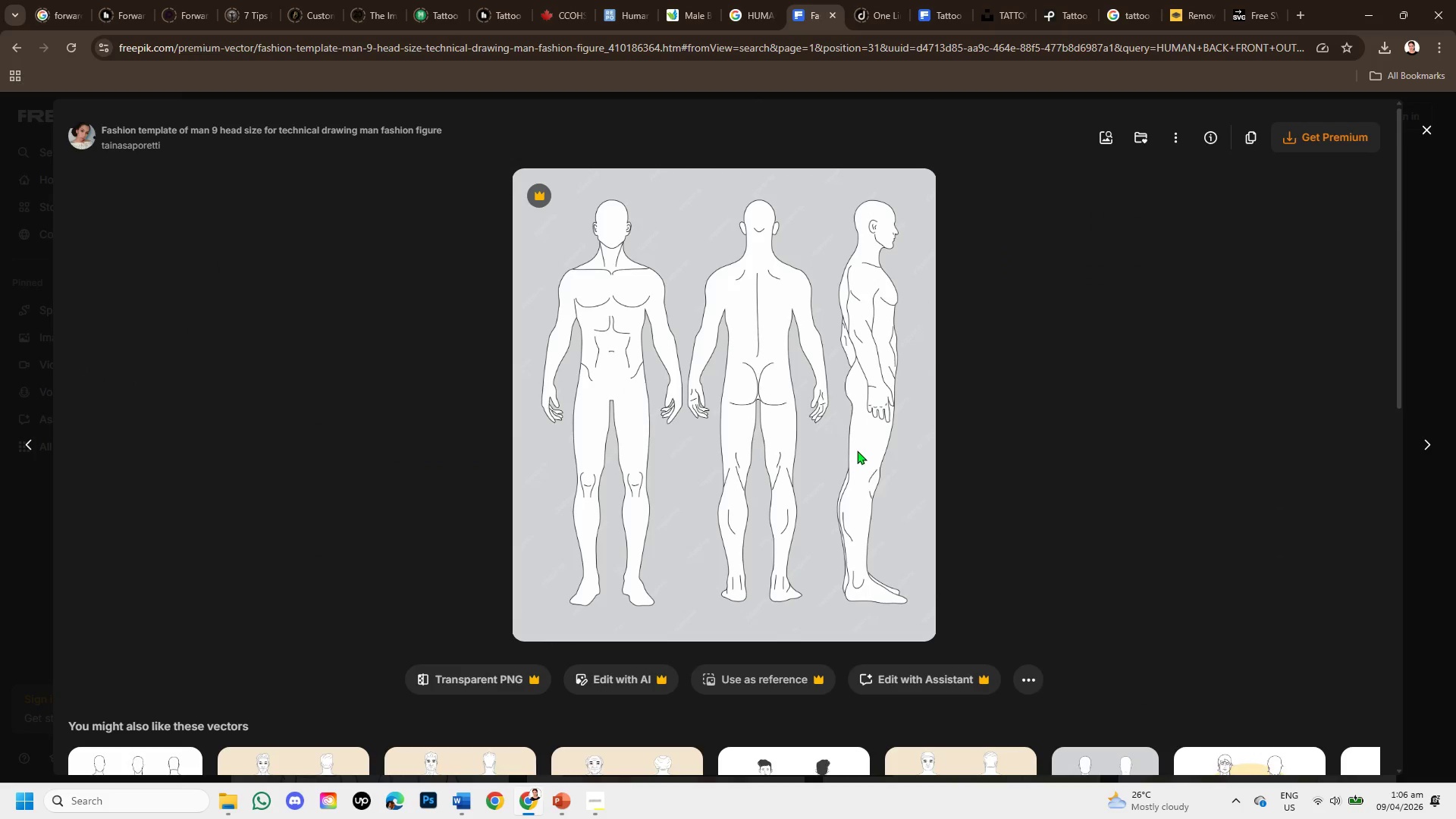 
right_click([830, 373])
 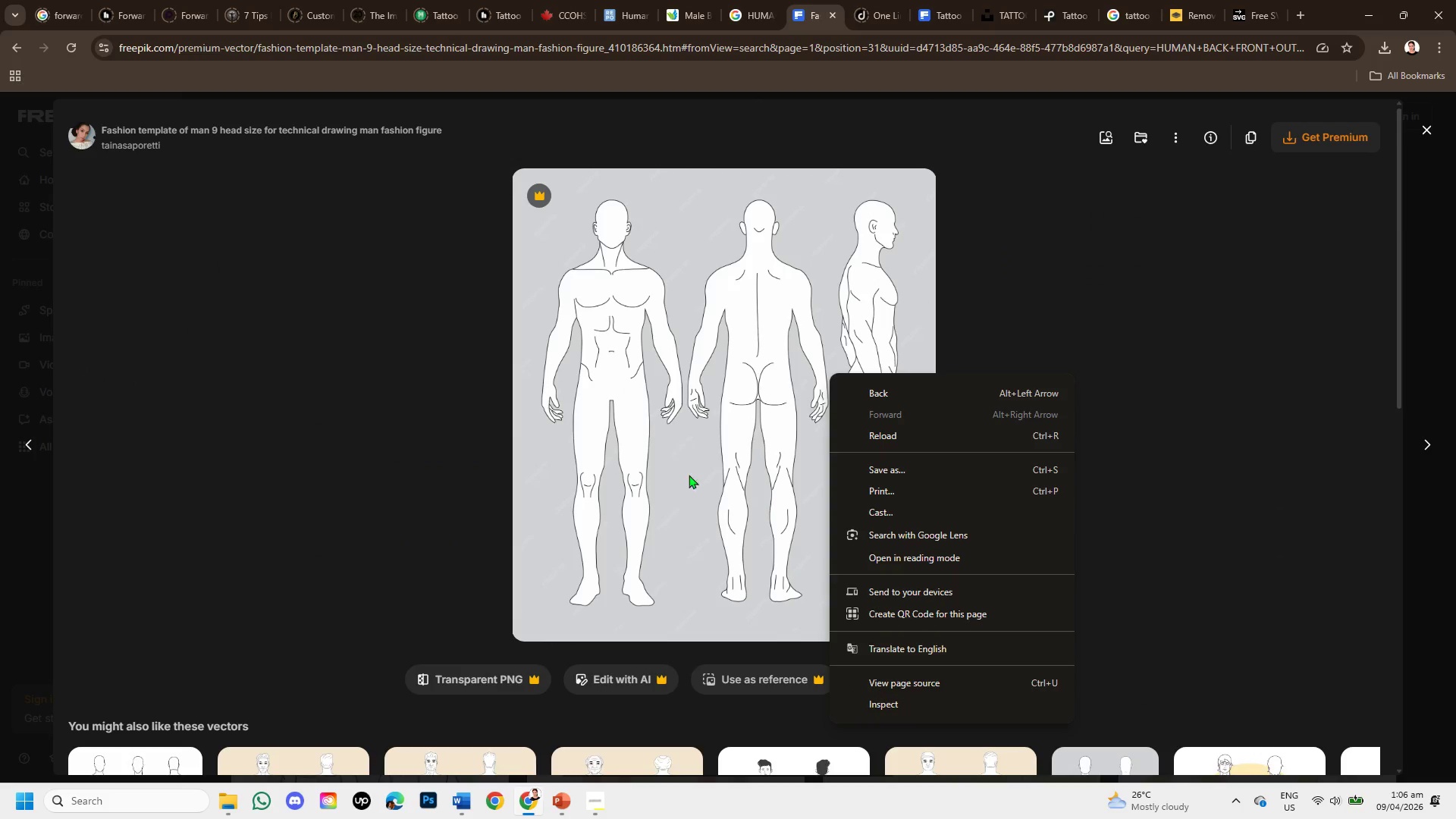 
left_click([663, 450])
 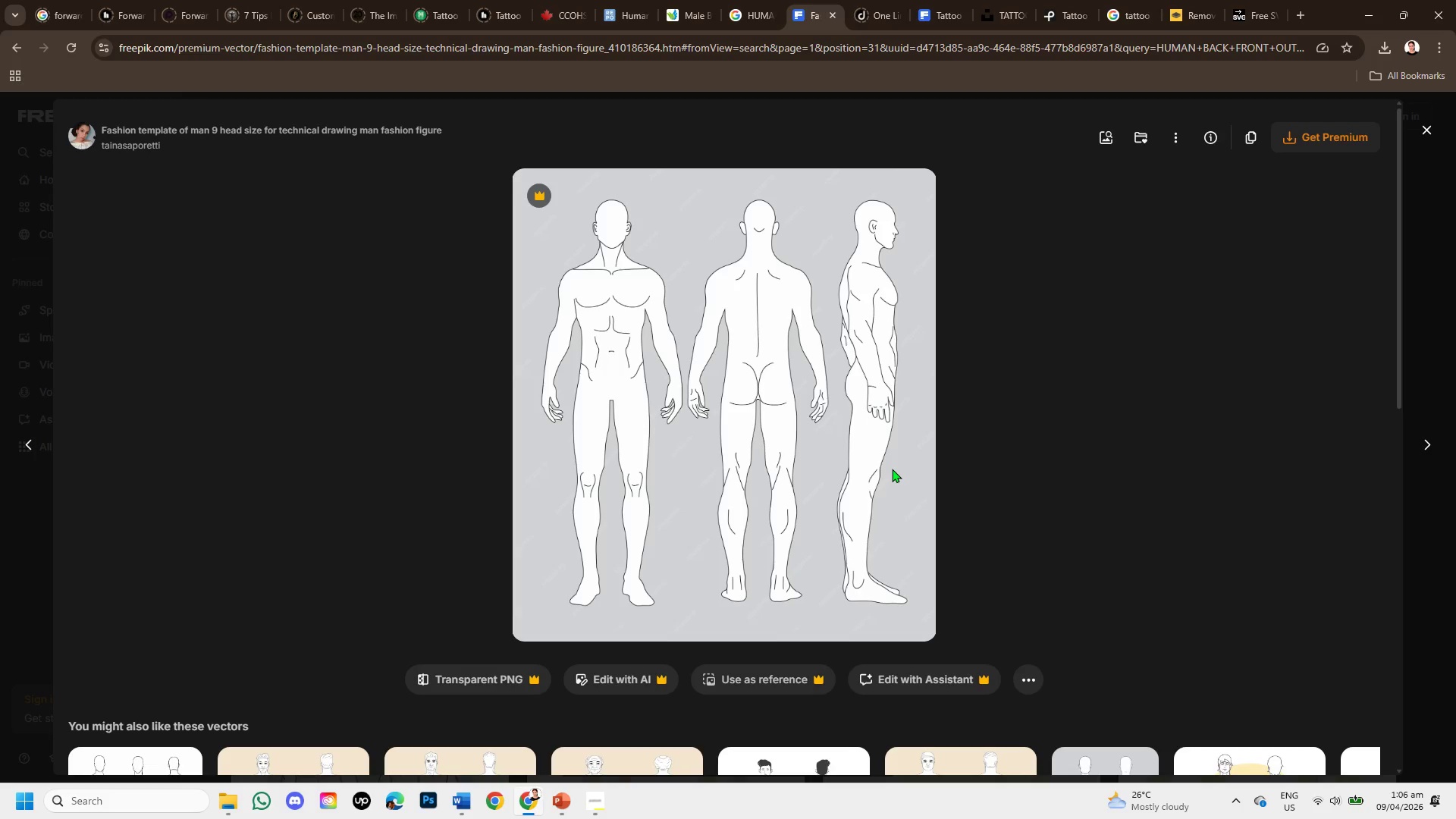 
wait(10.3)
 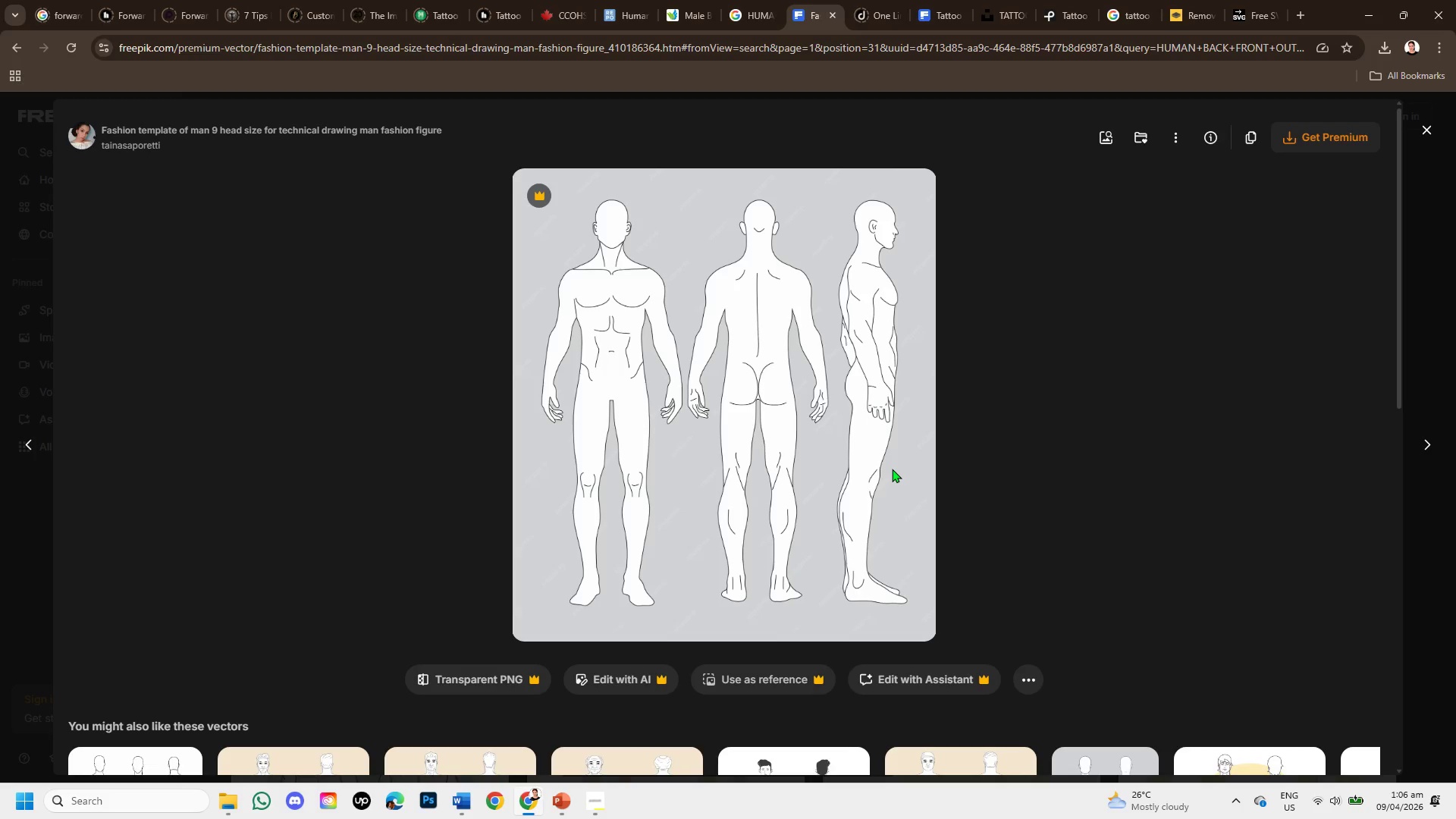 
hold_key(key=MetaLeft, duration=1.2)
 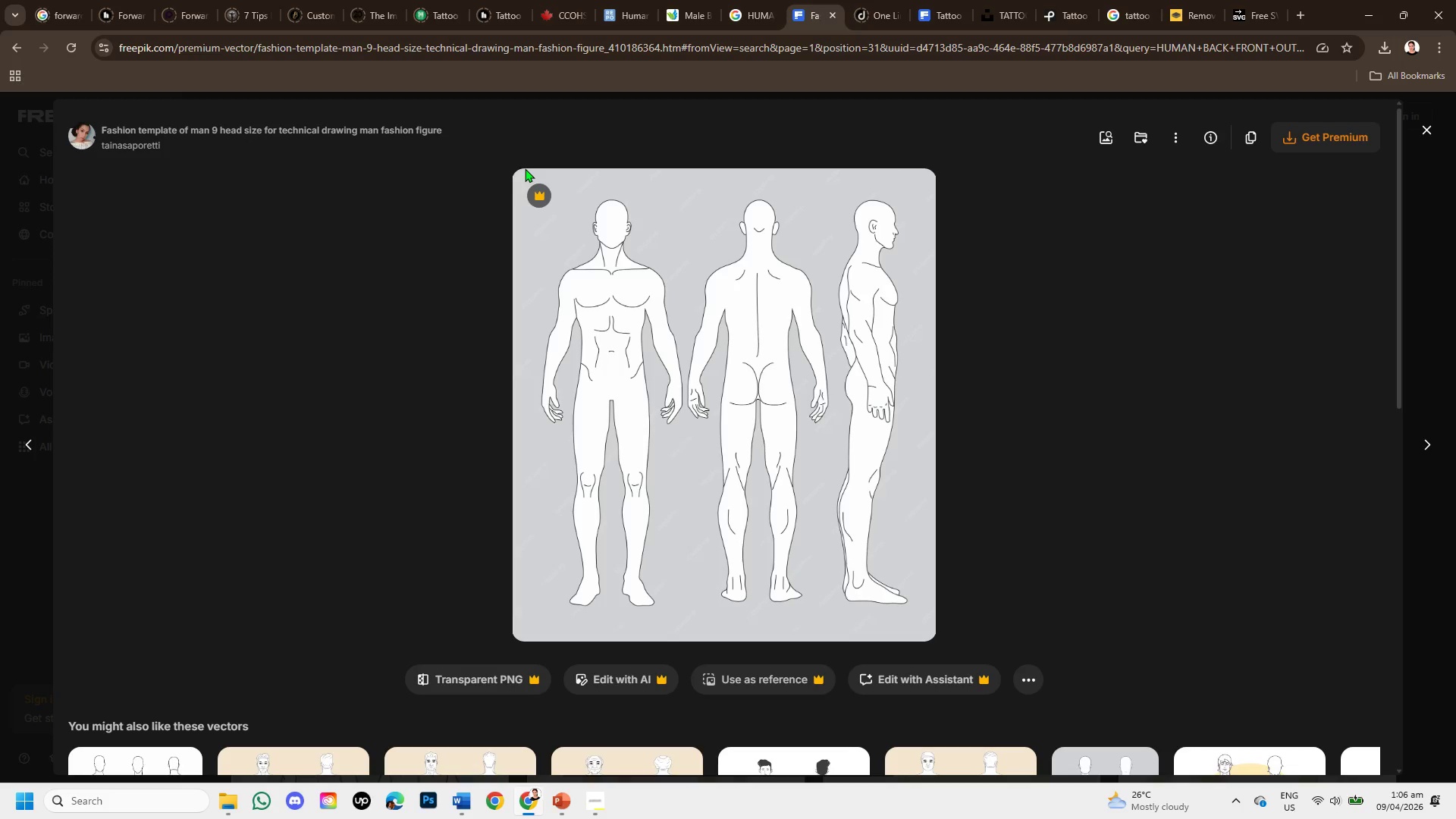 
hold_key(key=ShiftLeft, duration=0.86)
 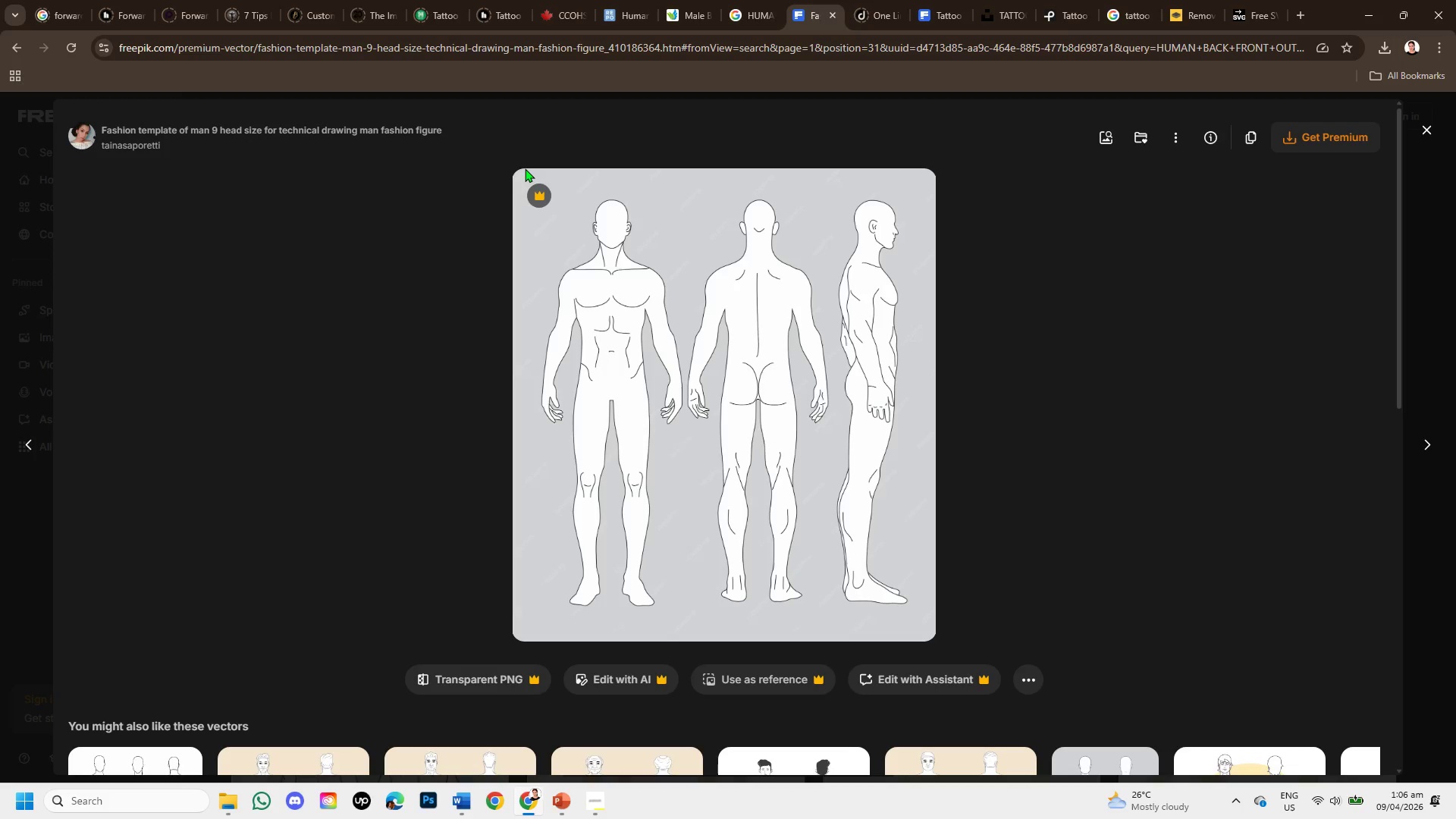 
hold_key(key=S, duration=0.38)
 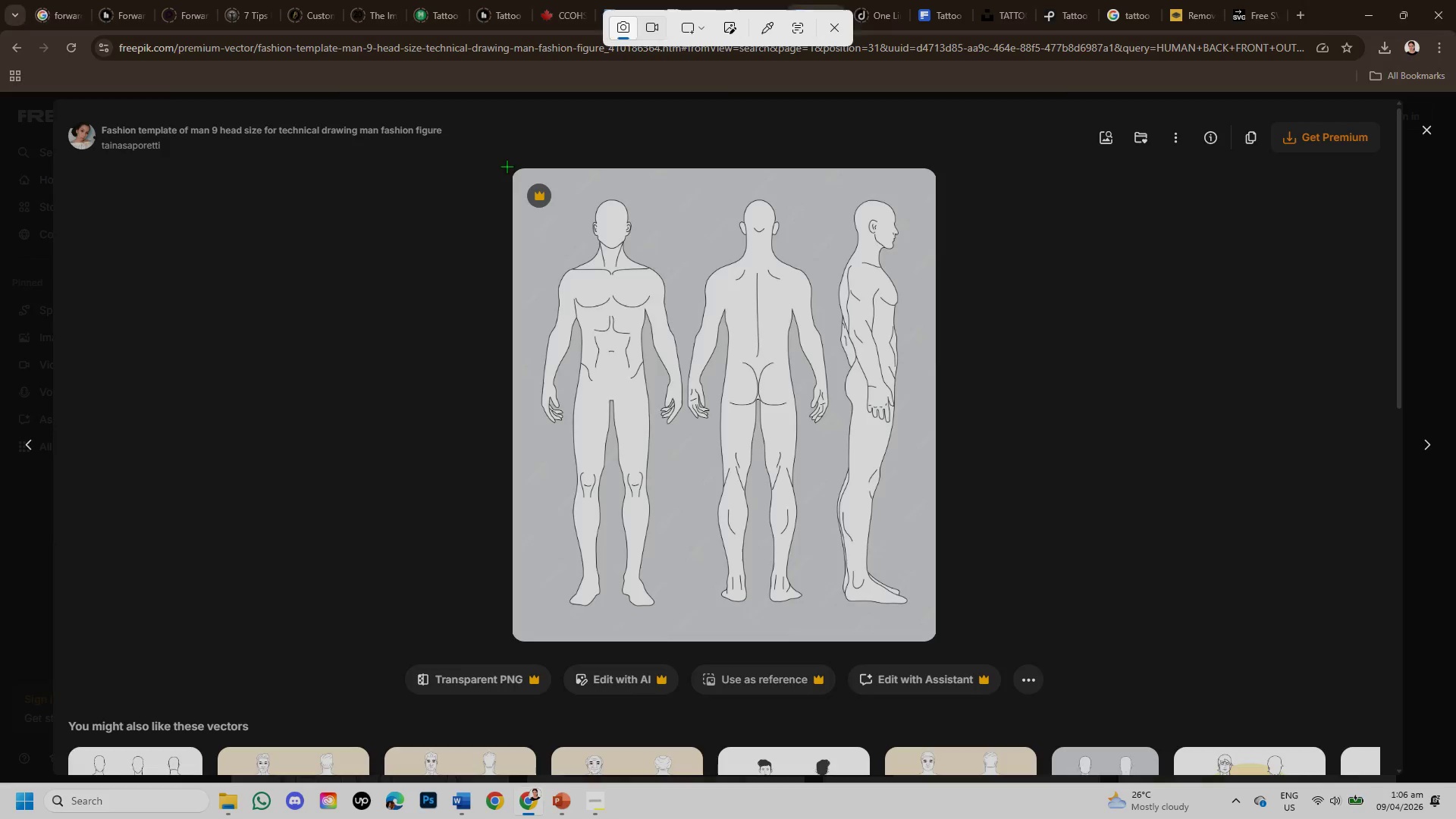 
left_click_drag(start_coordinate=[510, 166], to_coordinate=[937, 642])
 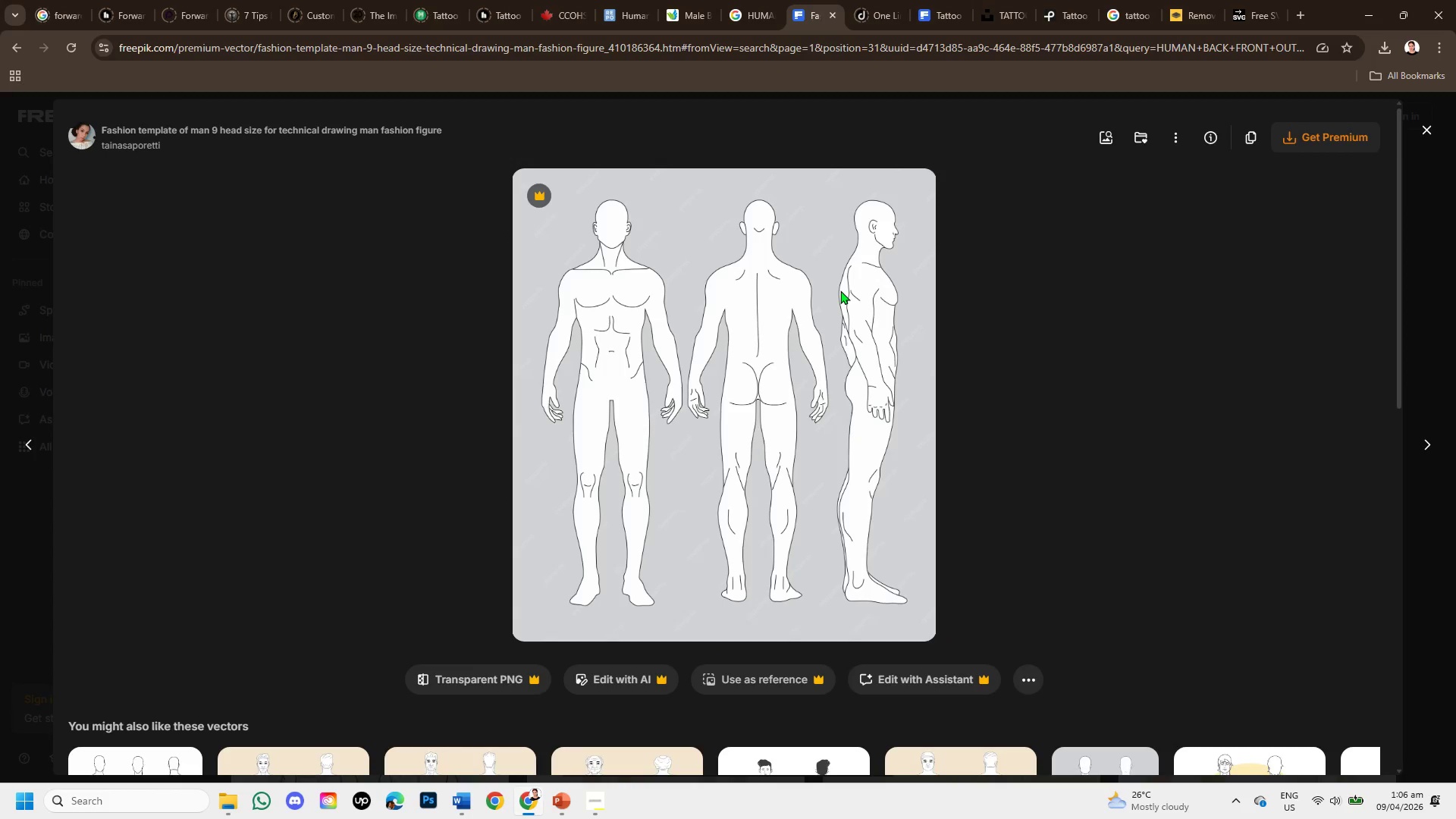 
wait(10.27)
 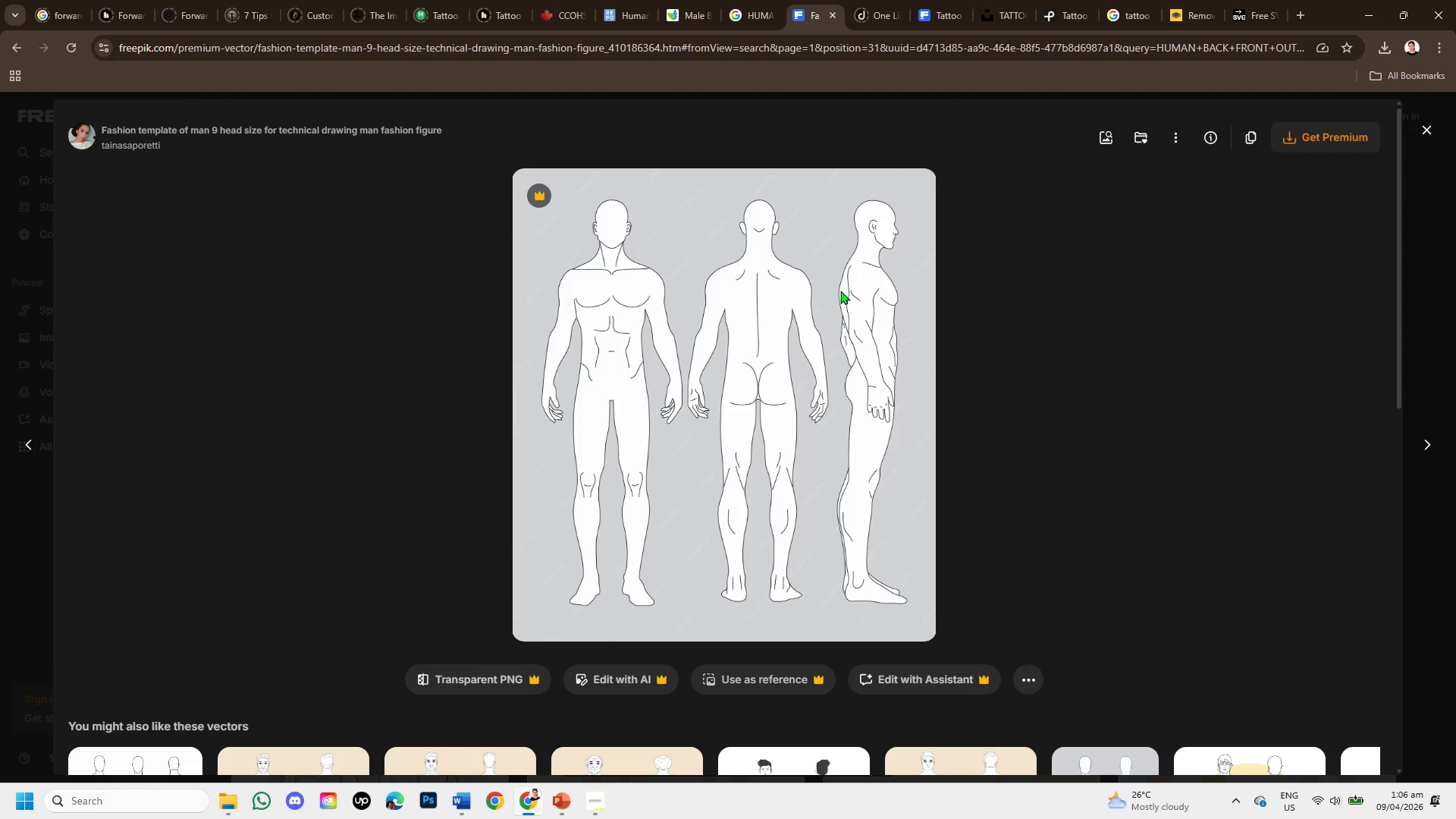 
left_click([1417, 128])
 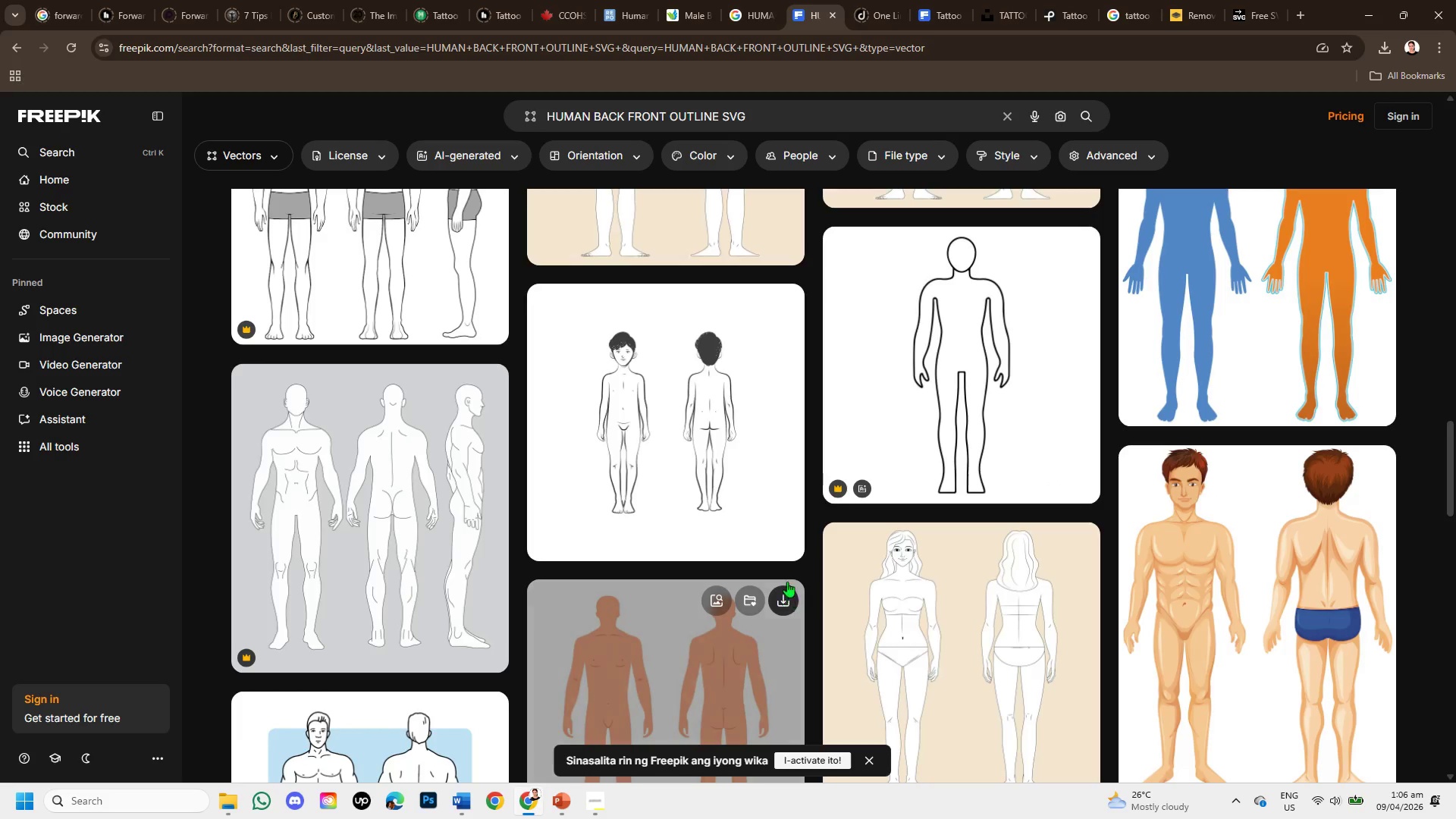 
scroll: coordinate [1033, 494], scroll_direction: down, amount: 9.0
 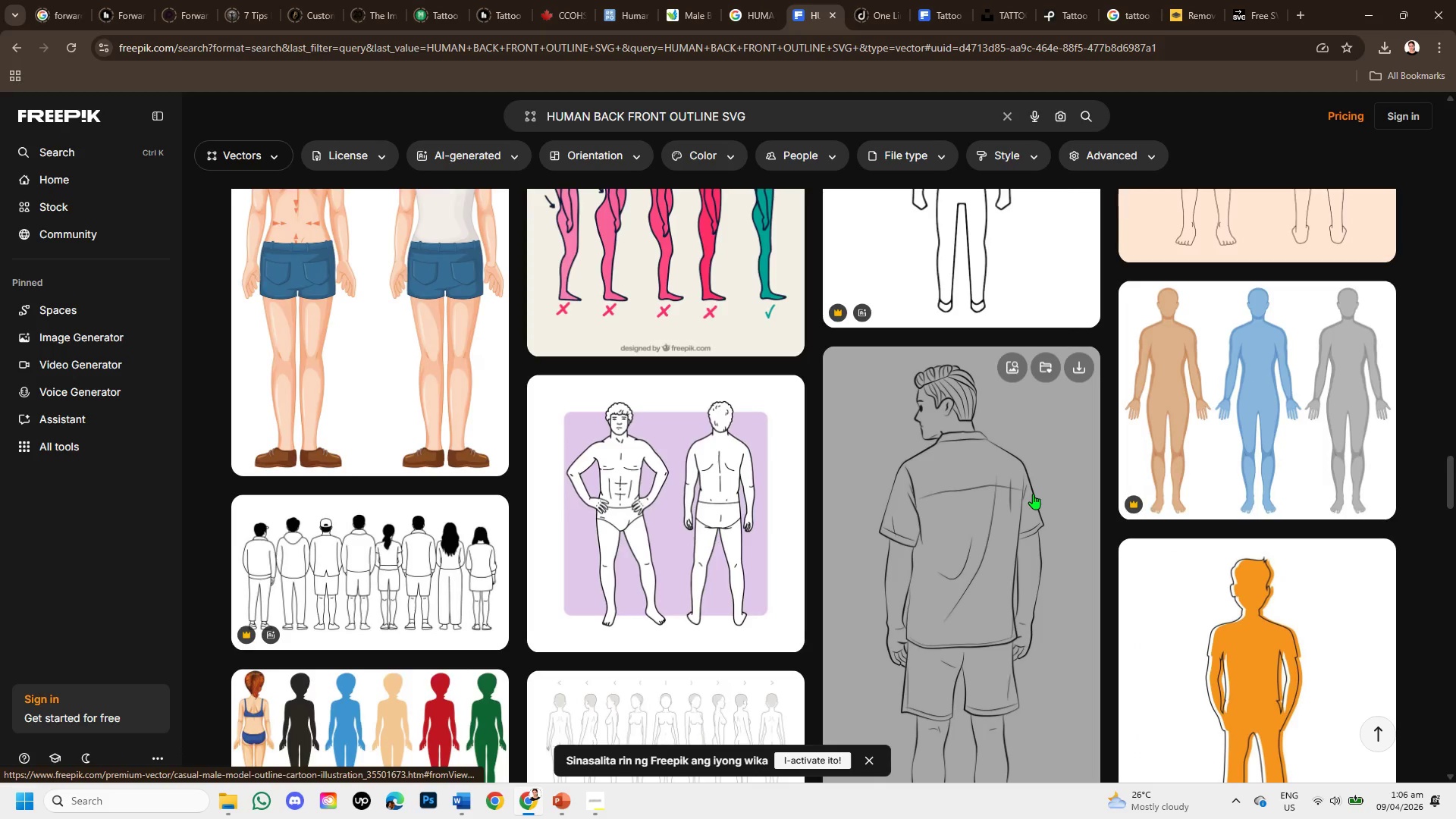 
scroll: coordinate [1032, 483], scroll_direction: down, amount: 7.0
 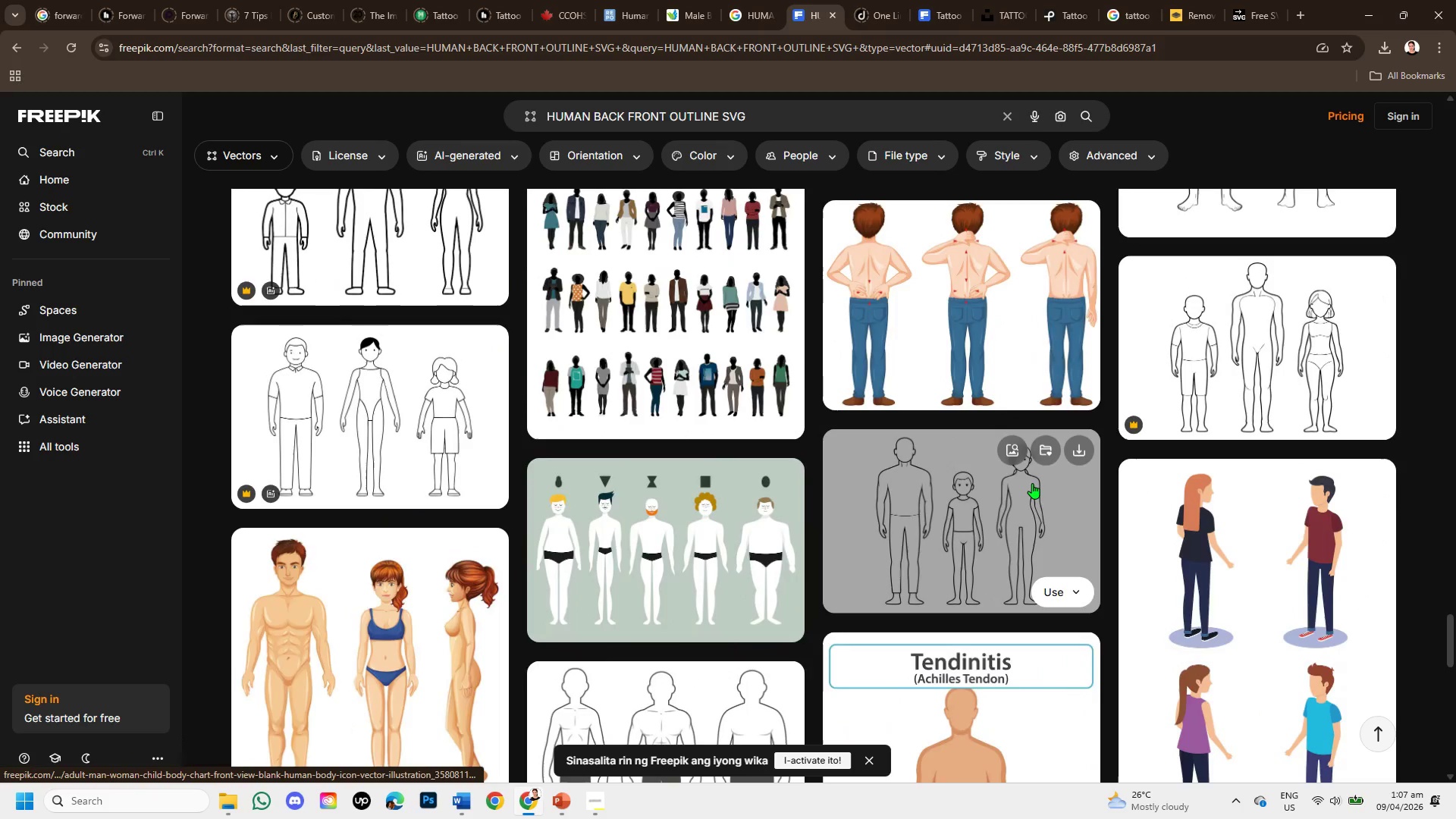 
scroll: coordinate [1031, 484], scroll_direction: up, amount: 12.0
 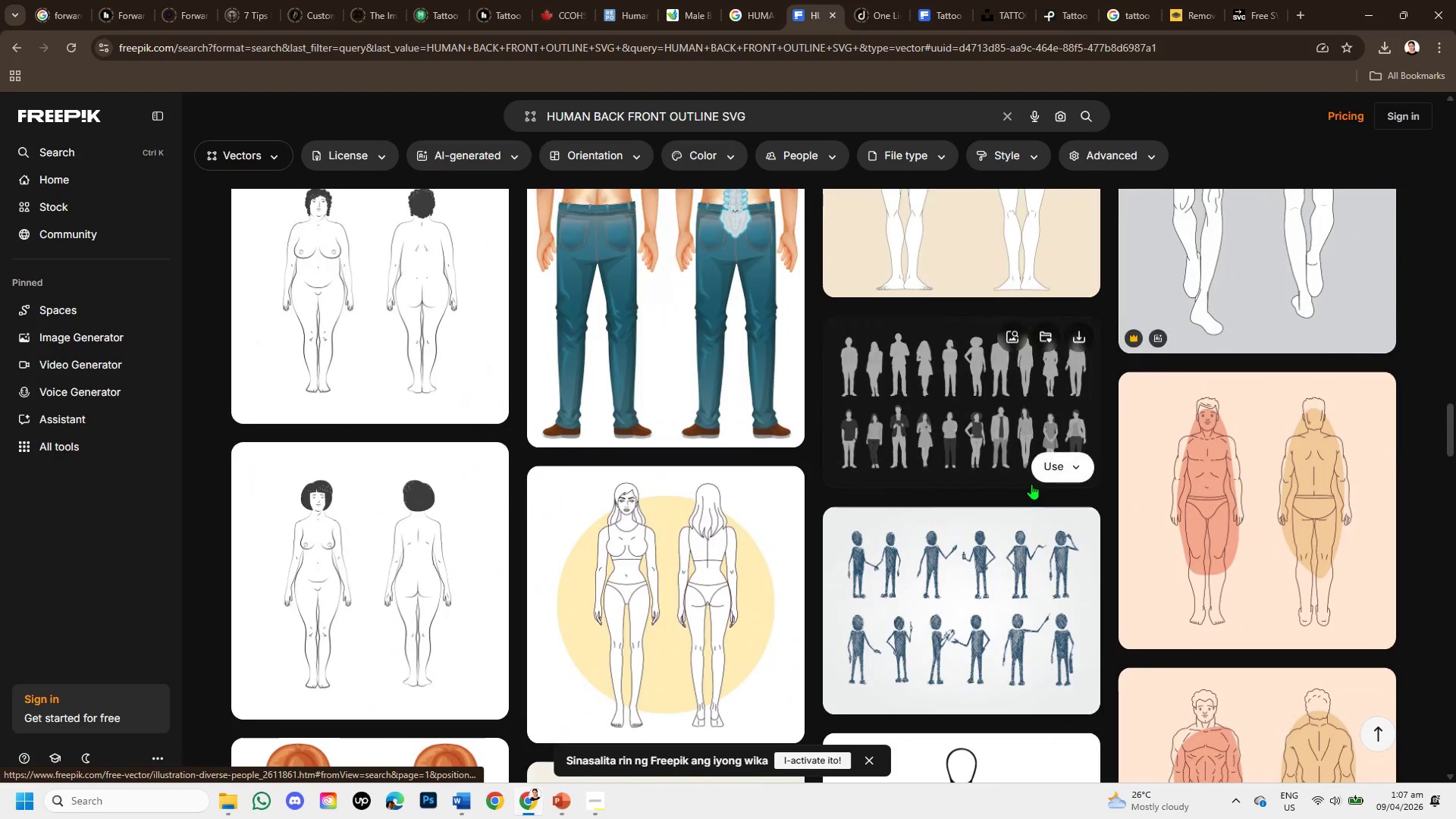 
scroll: coordinate [1031, 484], scroll_direction: down, amount: 2.0
 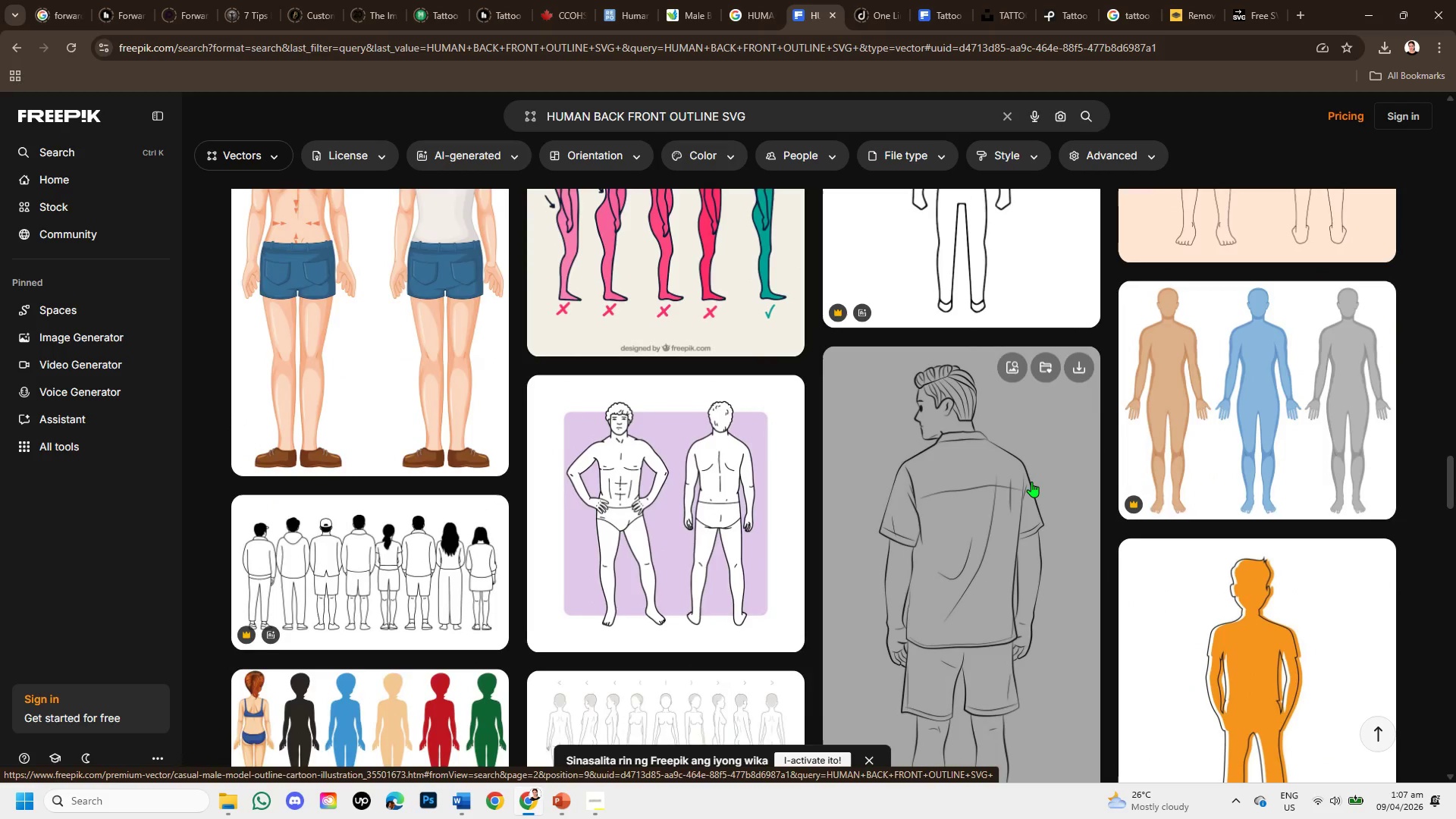 
scroll: coordinate [934, 537], scroll_direction: up, amount: 12.0
 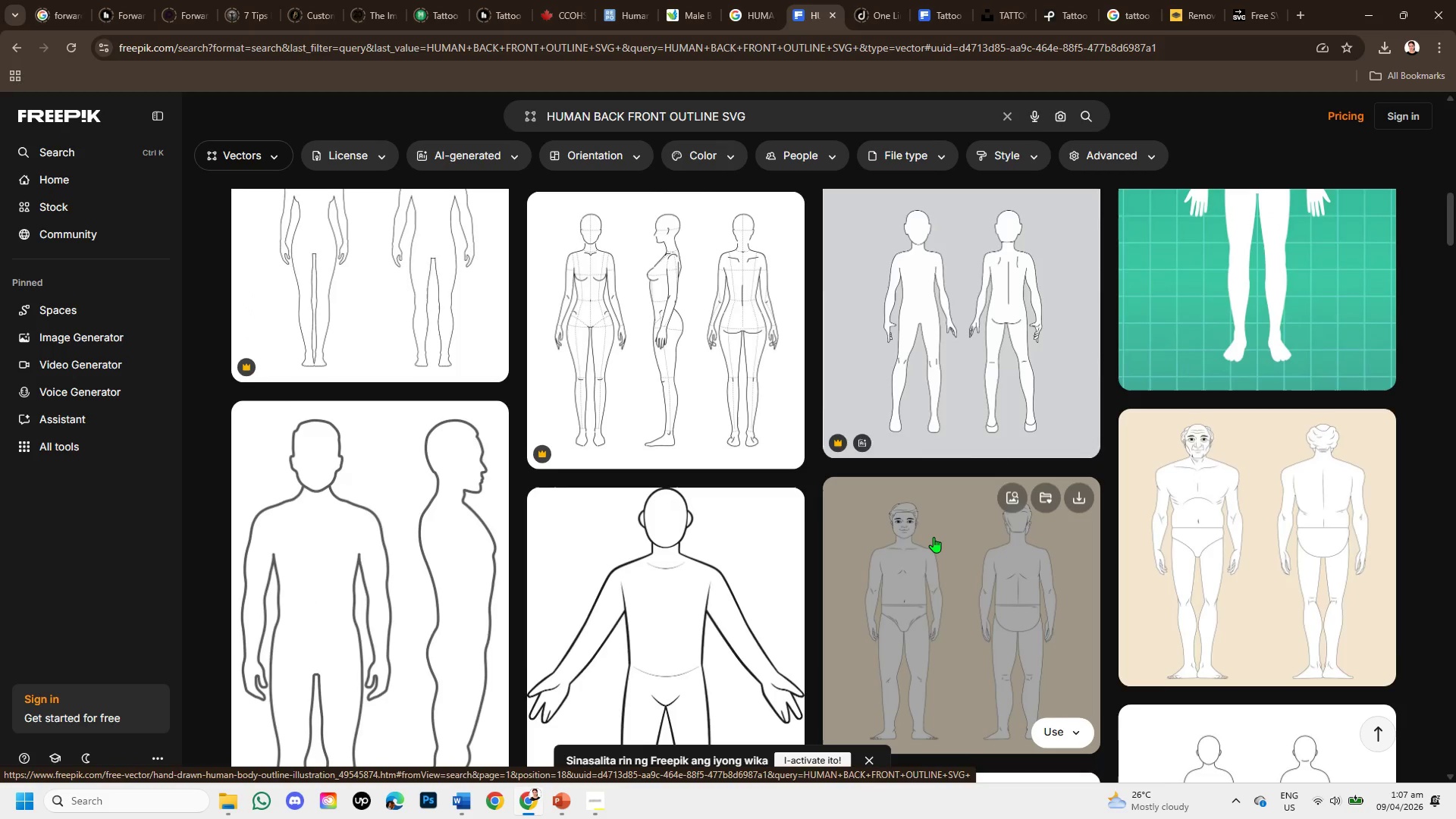 
scroll: coordinate [934, 537], scroll_direction: up, amount: 4.0
 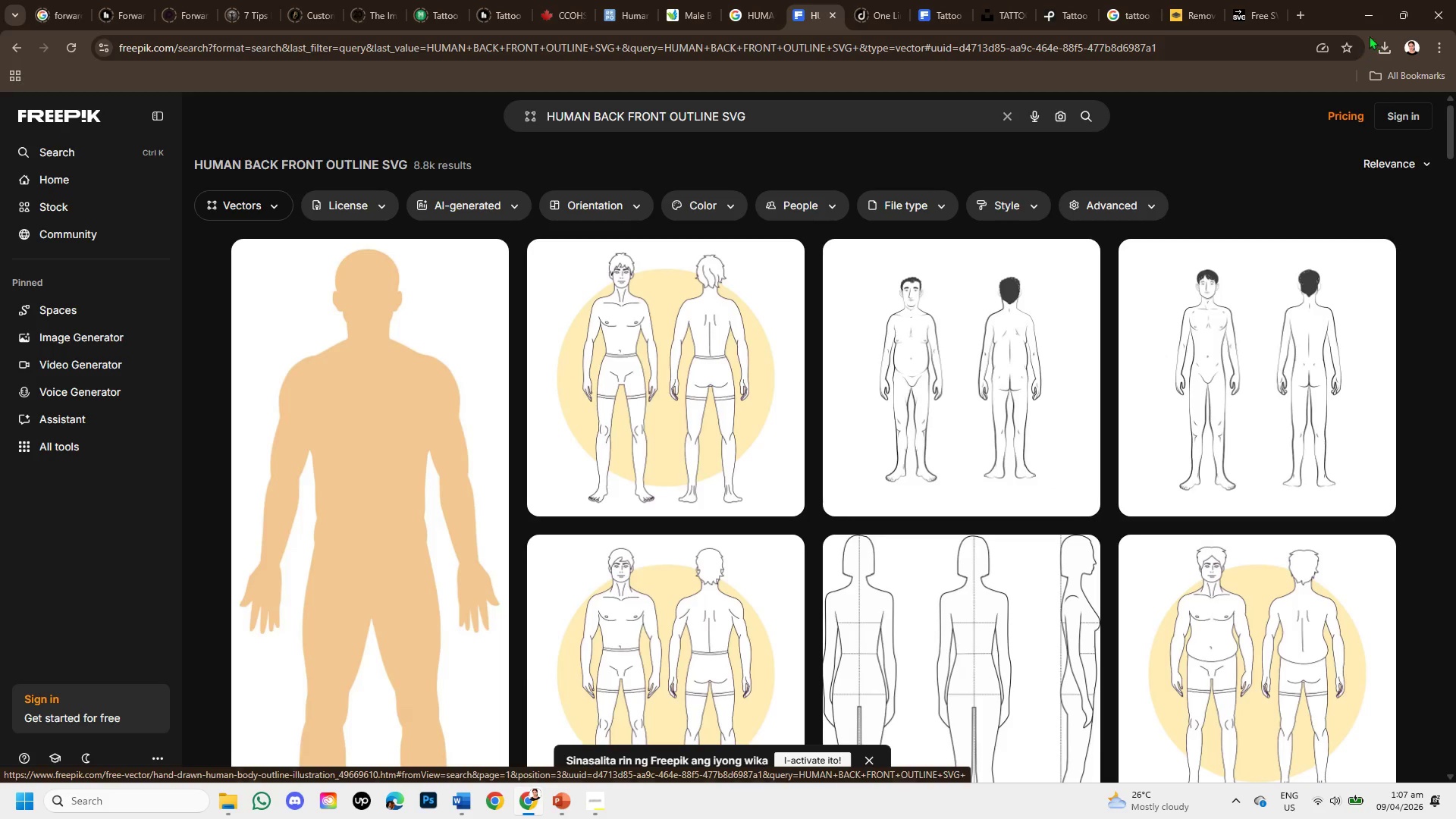 
left_click([1196, 5])
 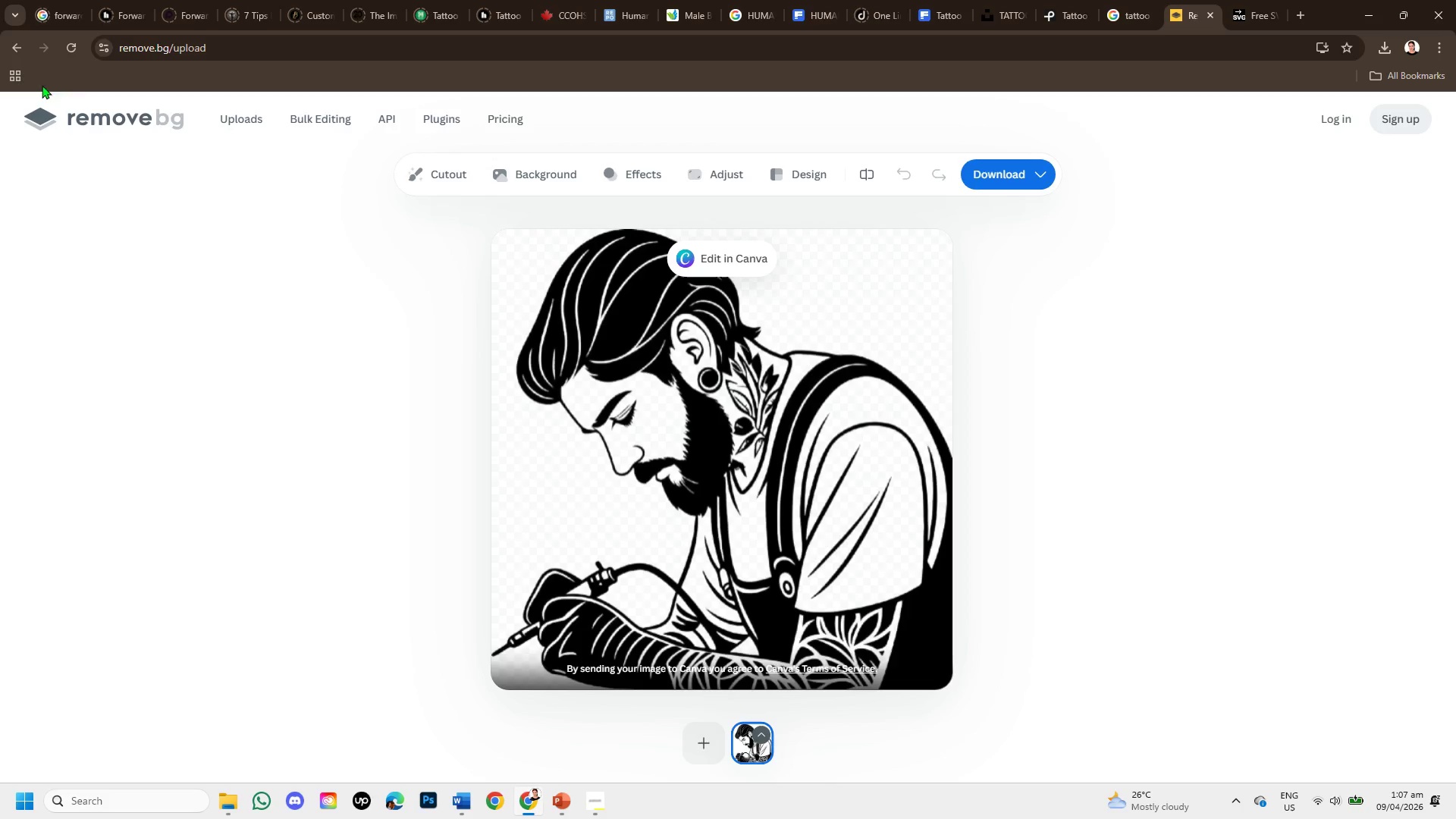 
left_click([10, 45])
 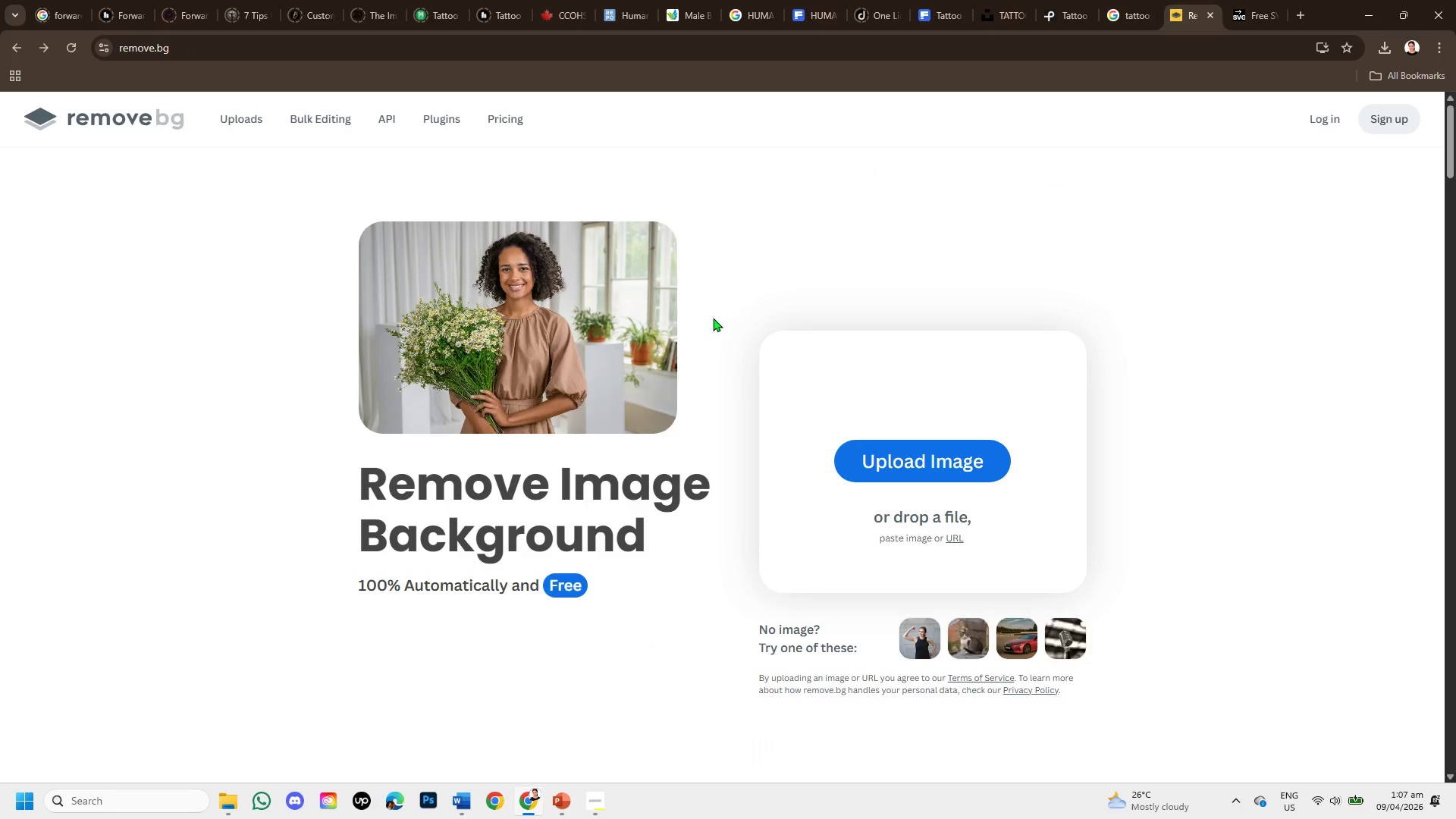 
left_click([887, 457])
 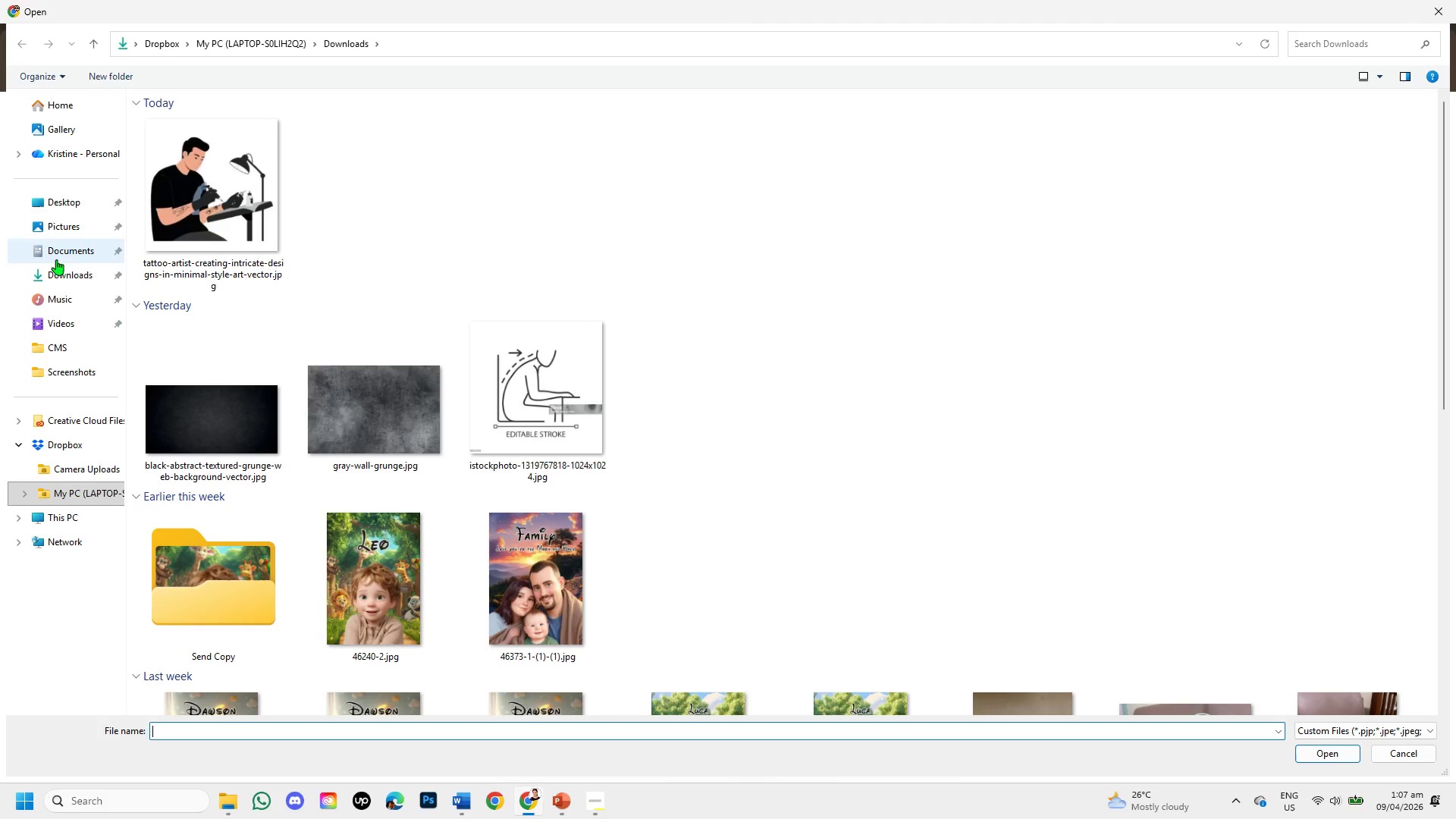 
left_click([57, 252])
 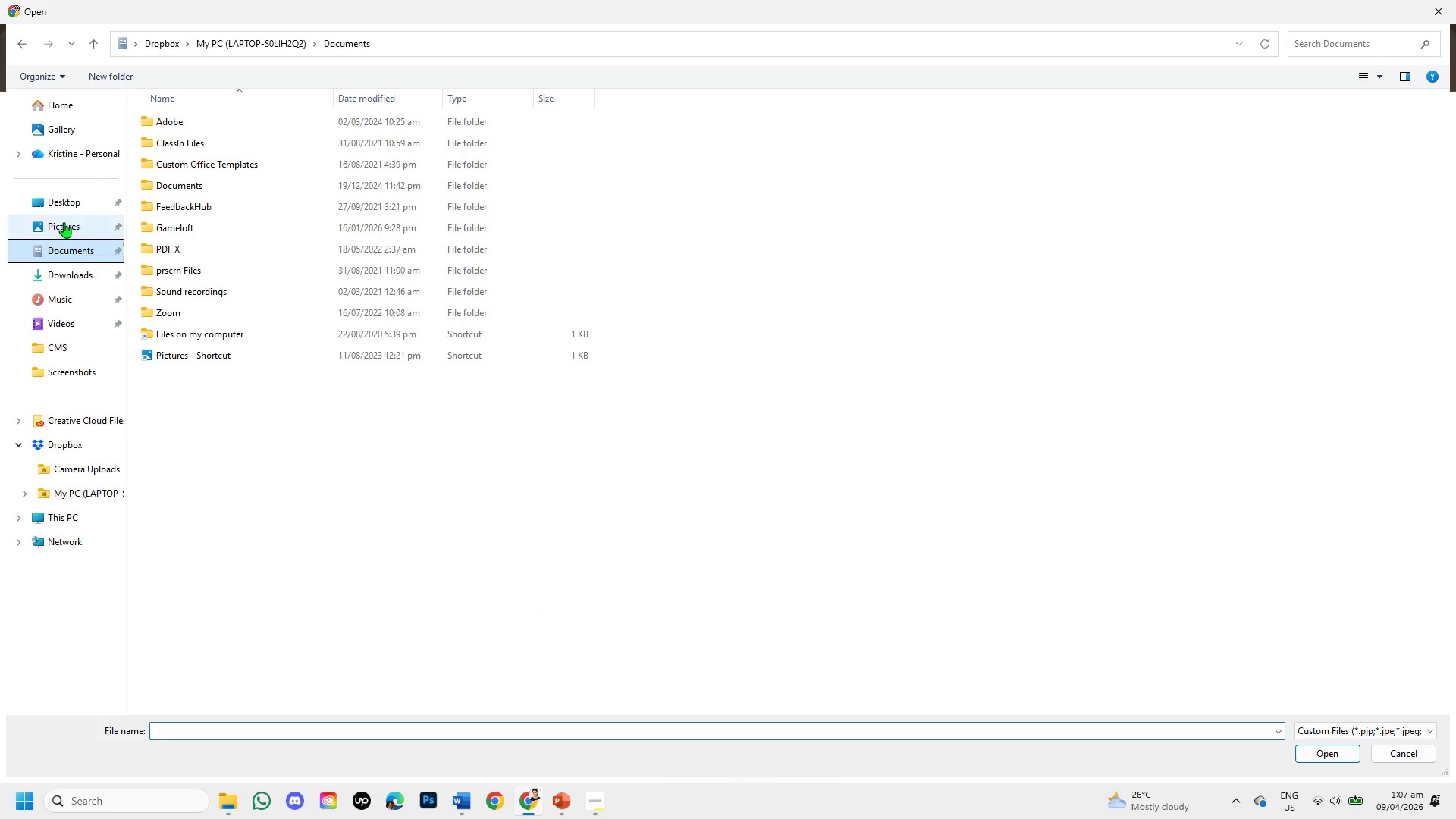 
left_click([64, 220])
 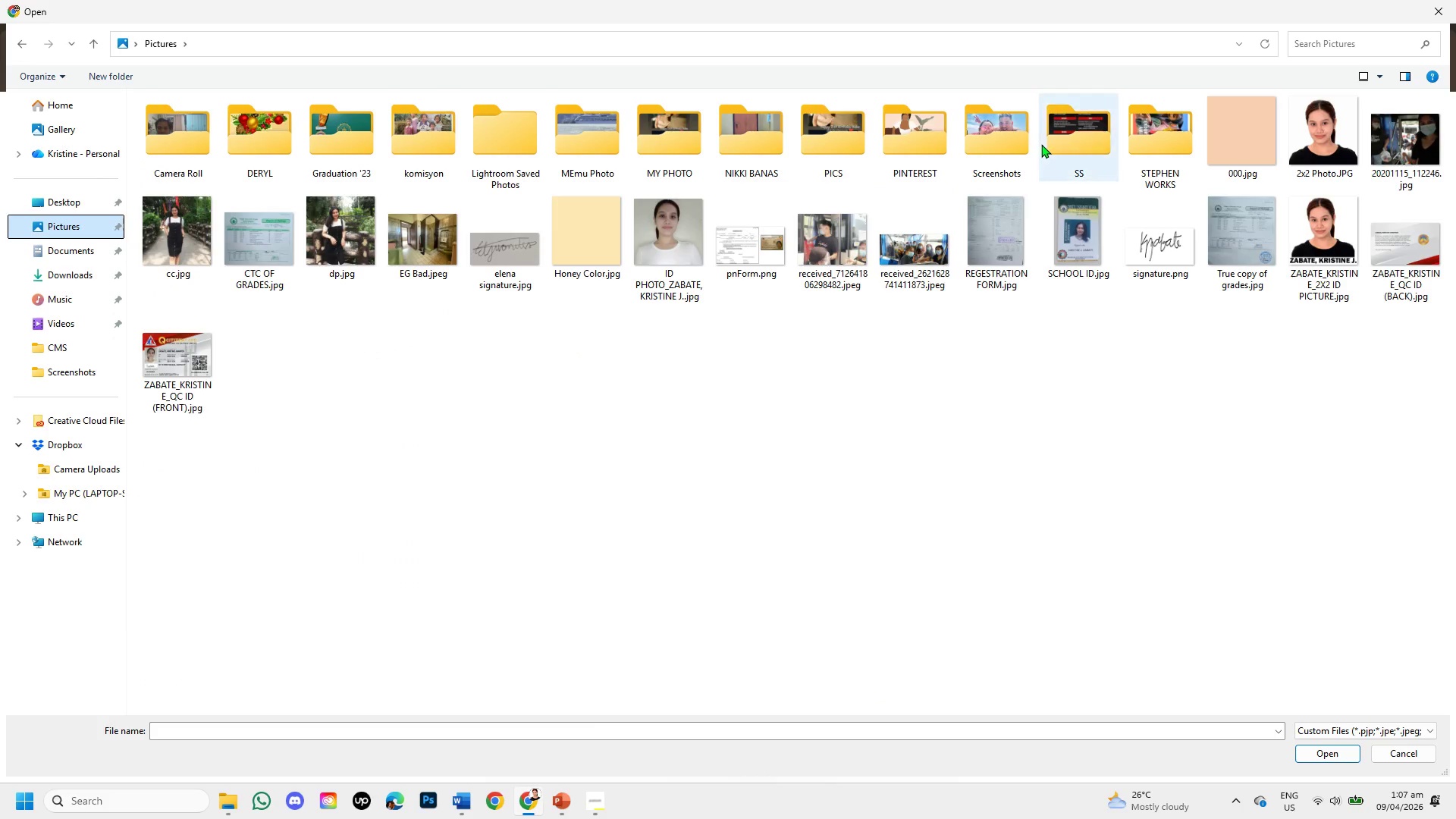 
double_click([1002, 147])
 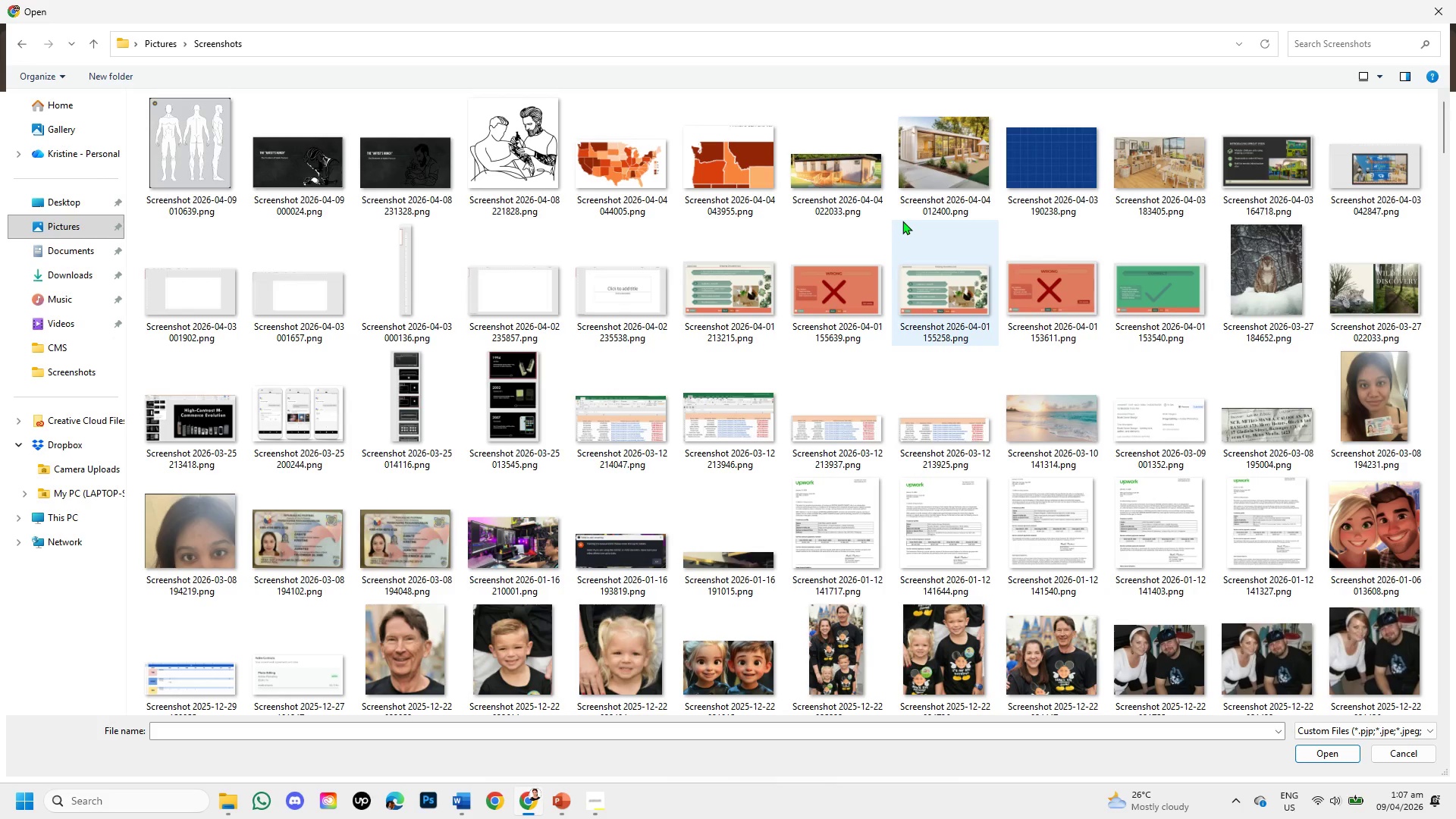 
wait(5.33)
 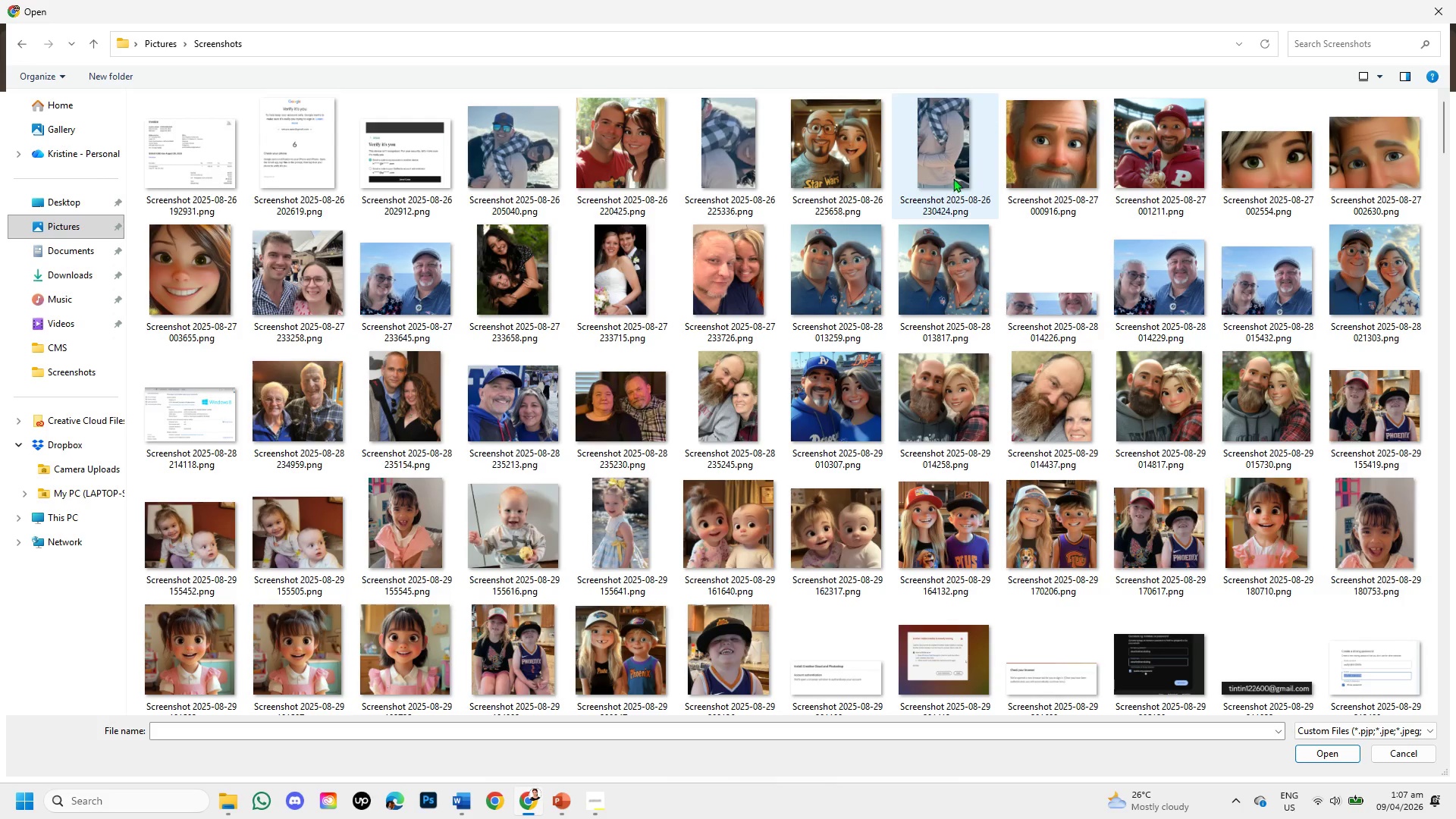 
double_click([178, 146])
 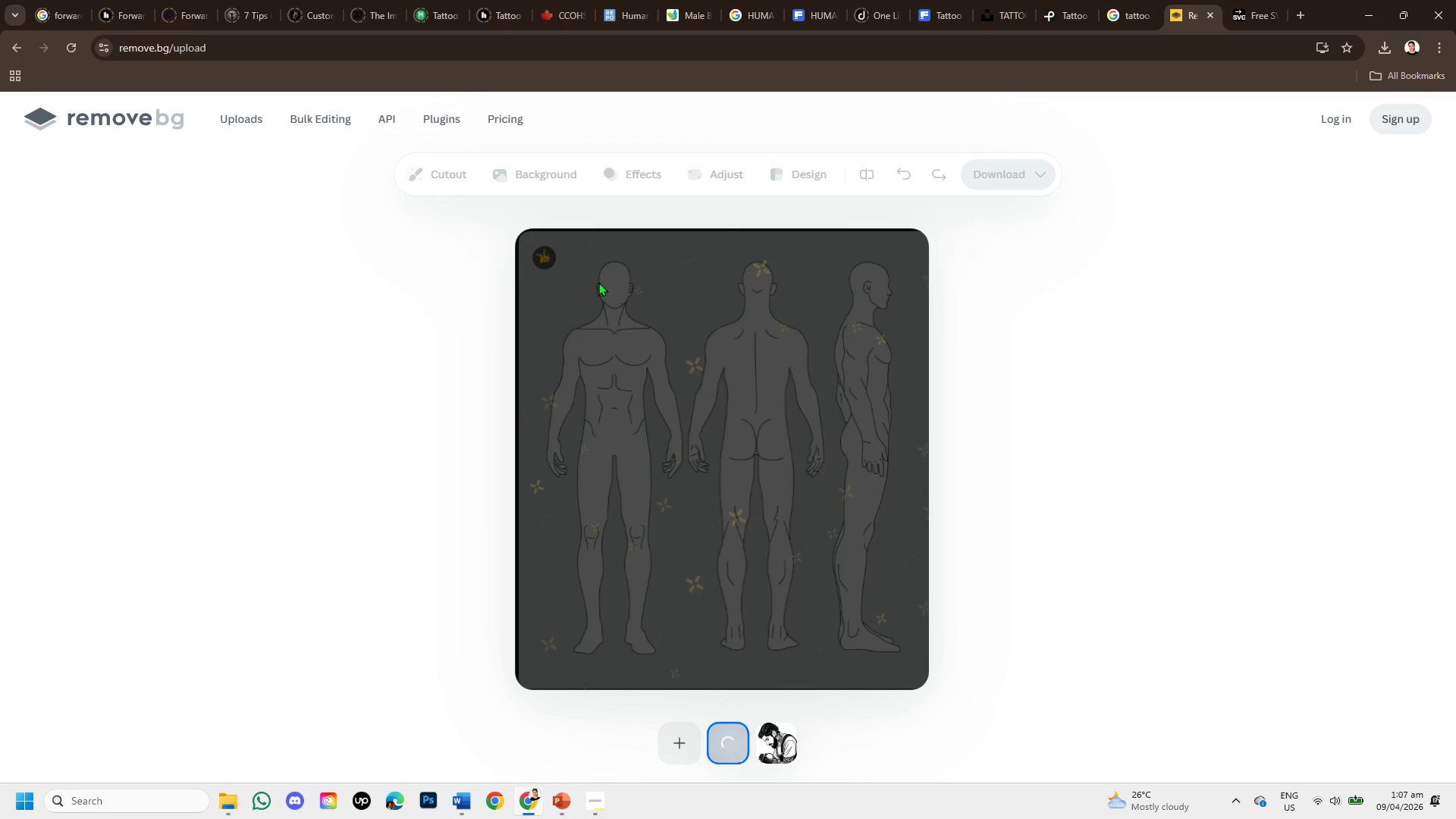 
wait(5.03)
 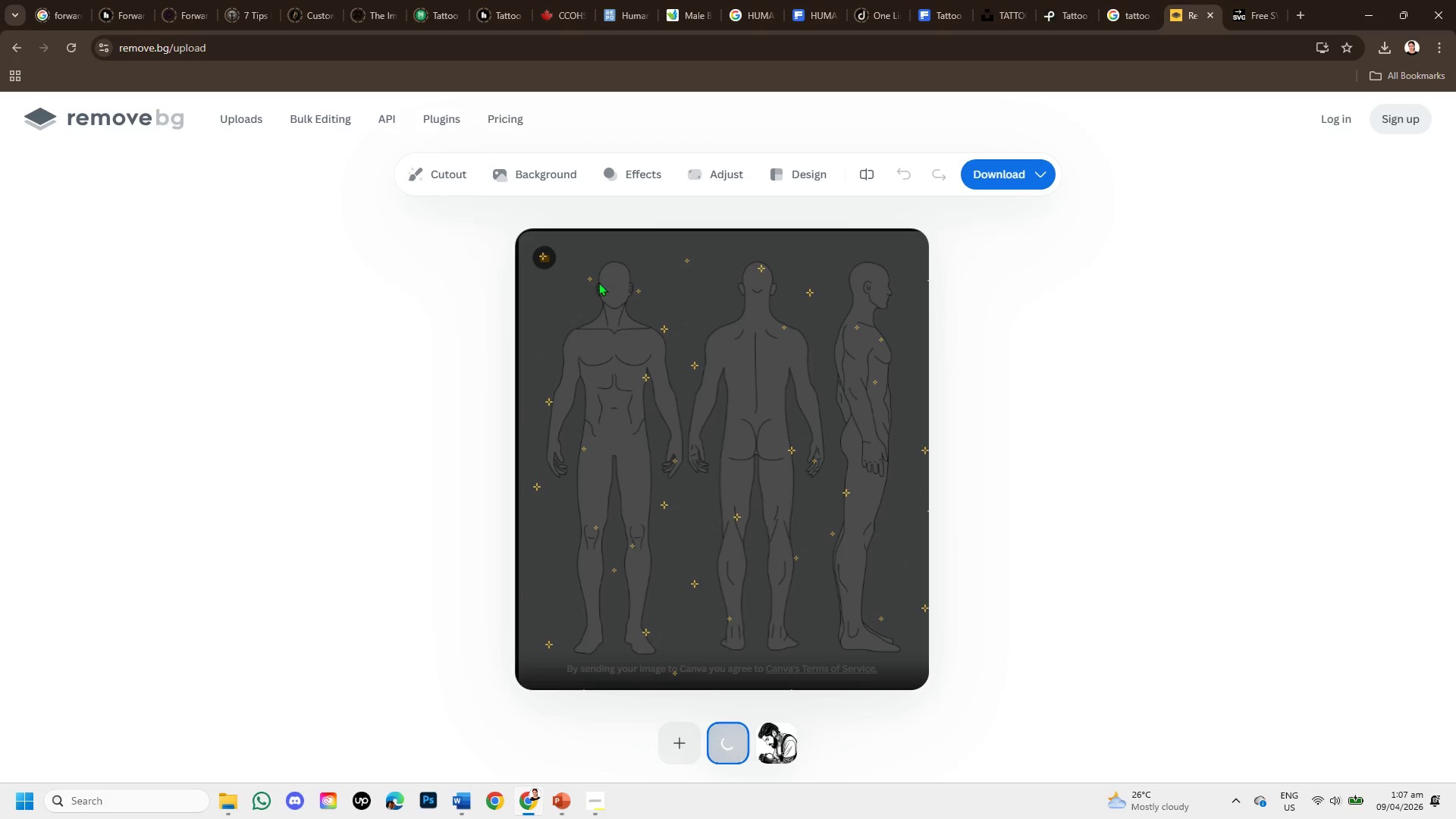 
left_click([596, 792])